 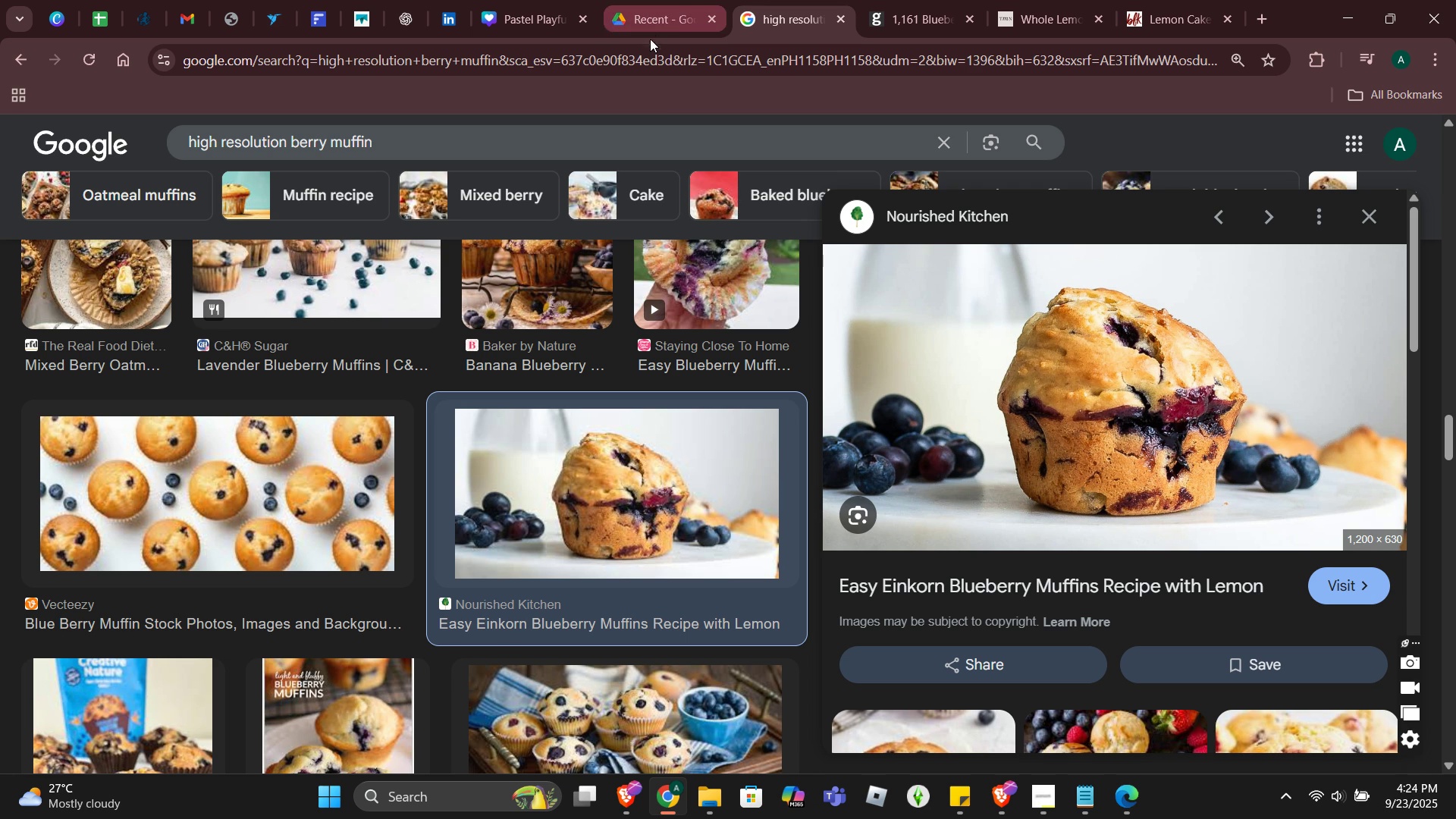 
left_click([920, 19])
 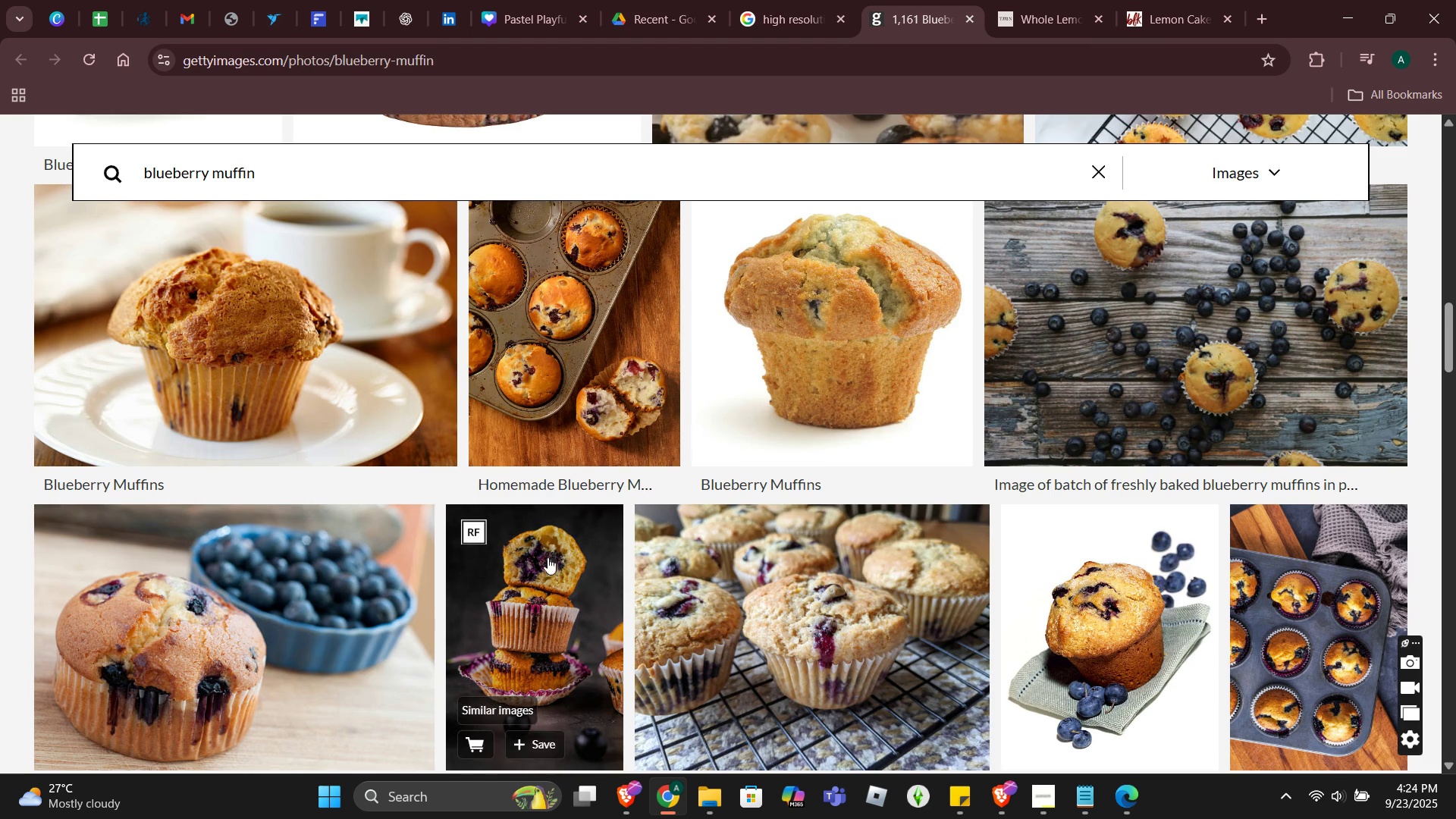 
scroll: coordinate [259, 627], scroll_direction: down, amount: 6.0
 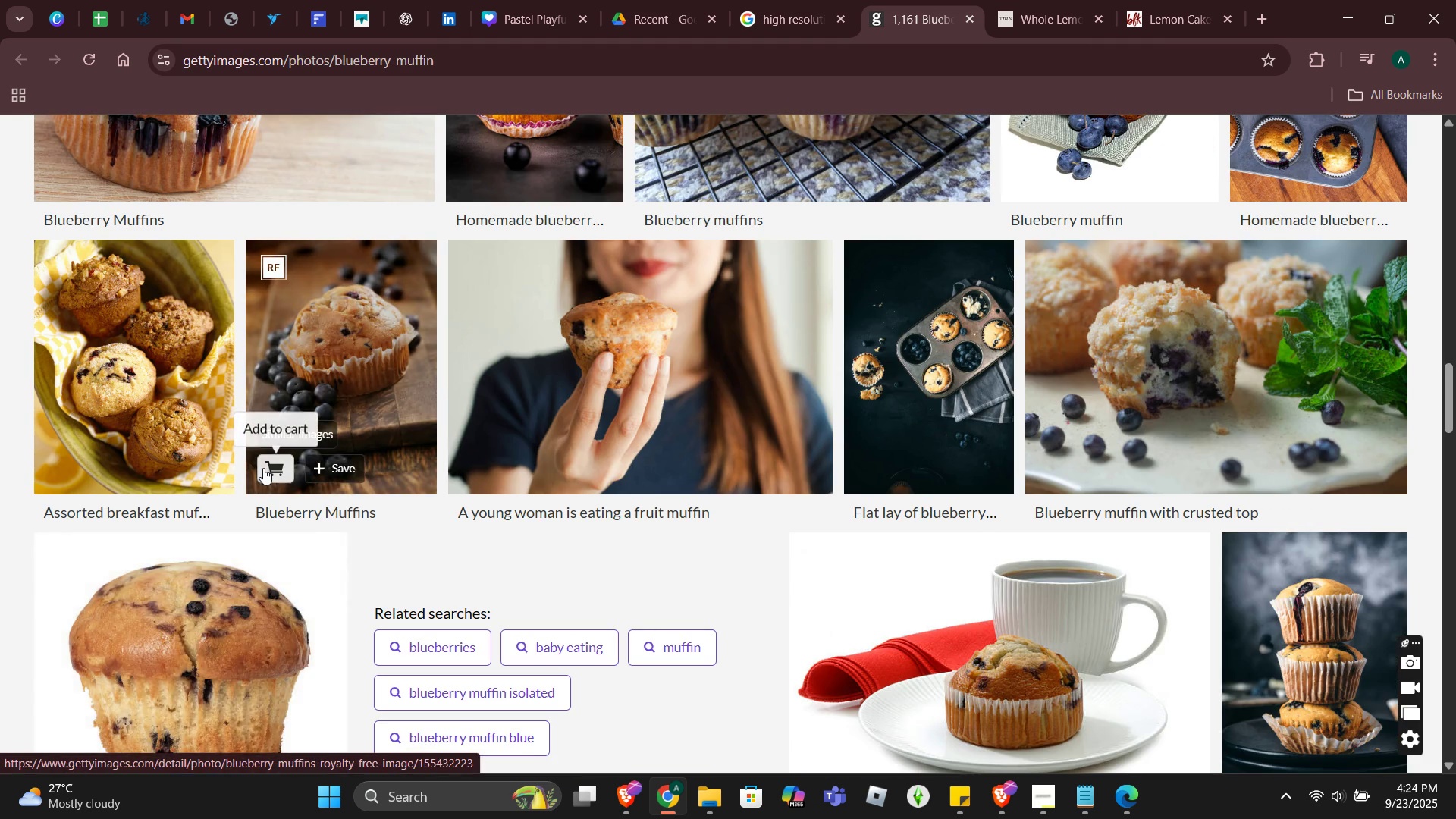 
scroll: coordinate [263, 468], scroll_direction: up, amount: 3.0
 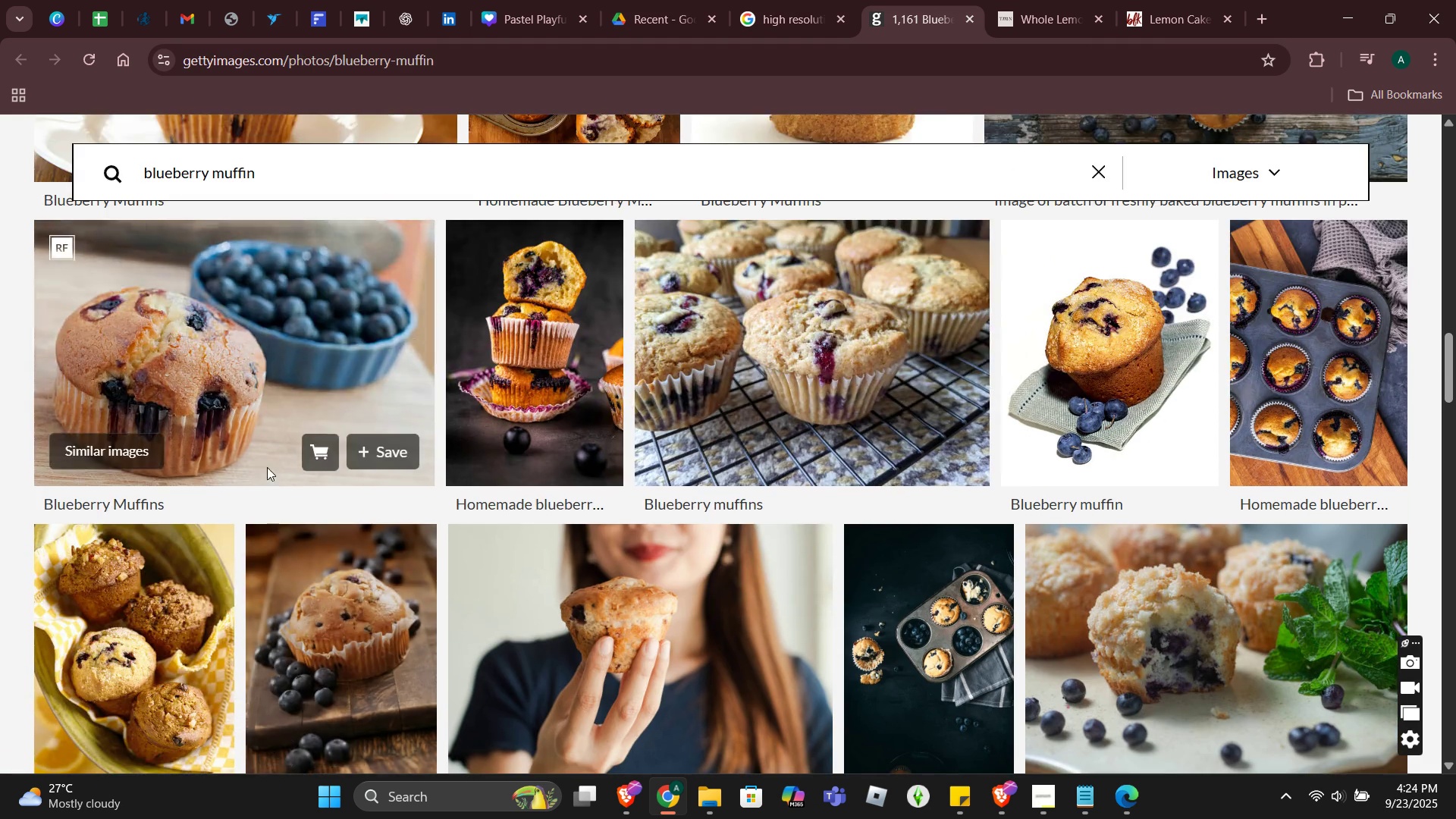 
scroll: coordinate [482, 583], scroll_direction: down, amount: 10.0
 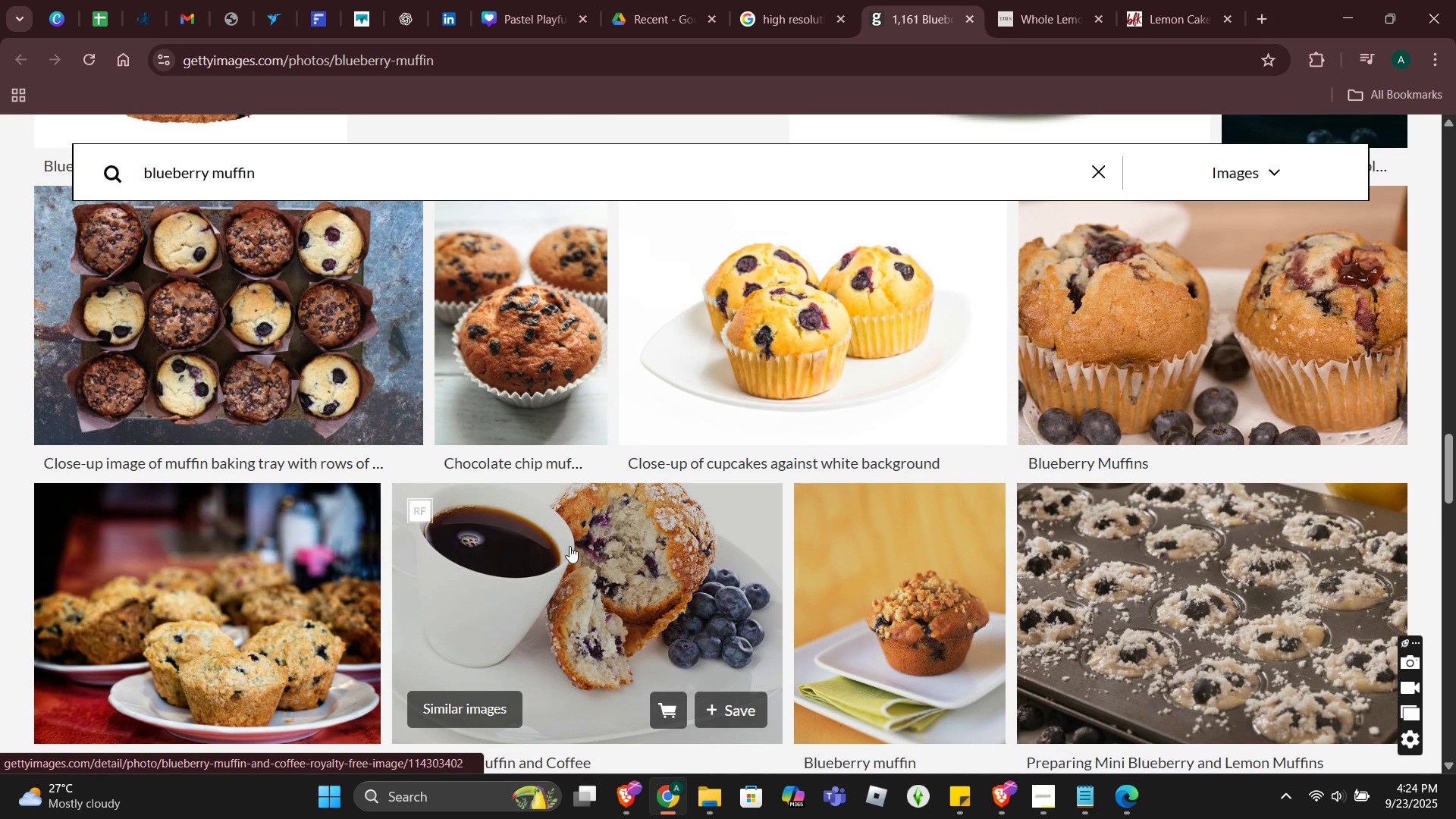 
wait(5.39)
 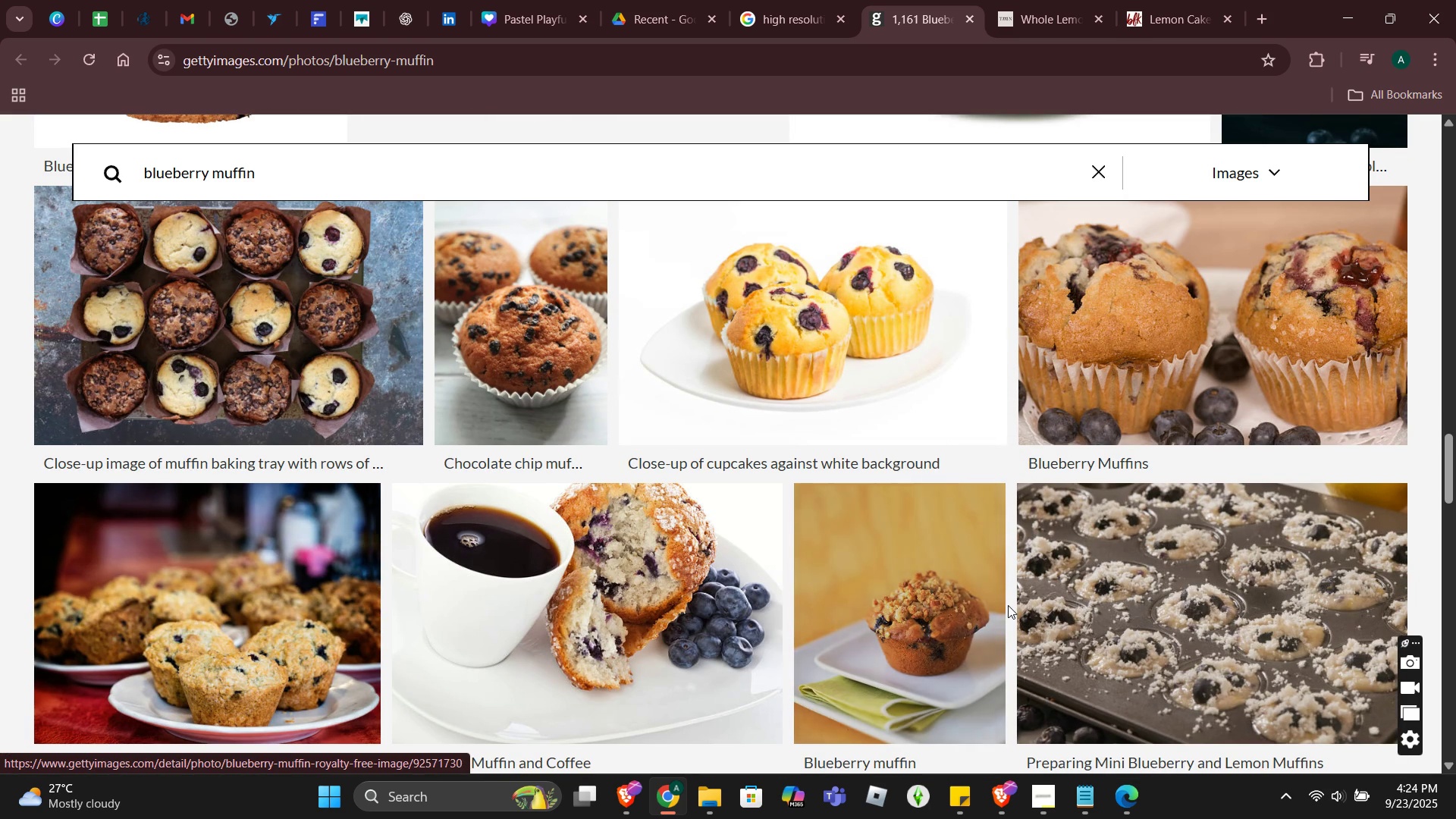 
scroll: coordinate [210, 498], scroll_direction: down, amount: 13.0
 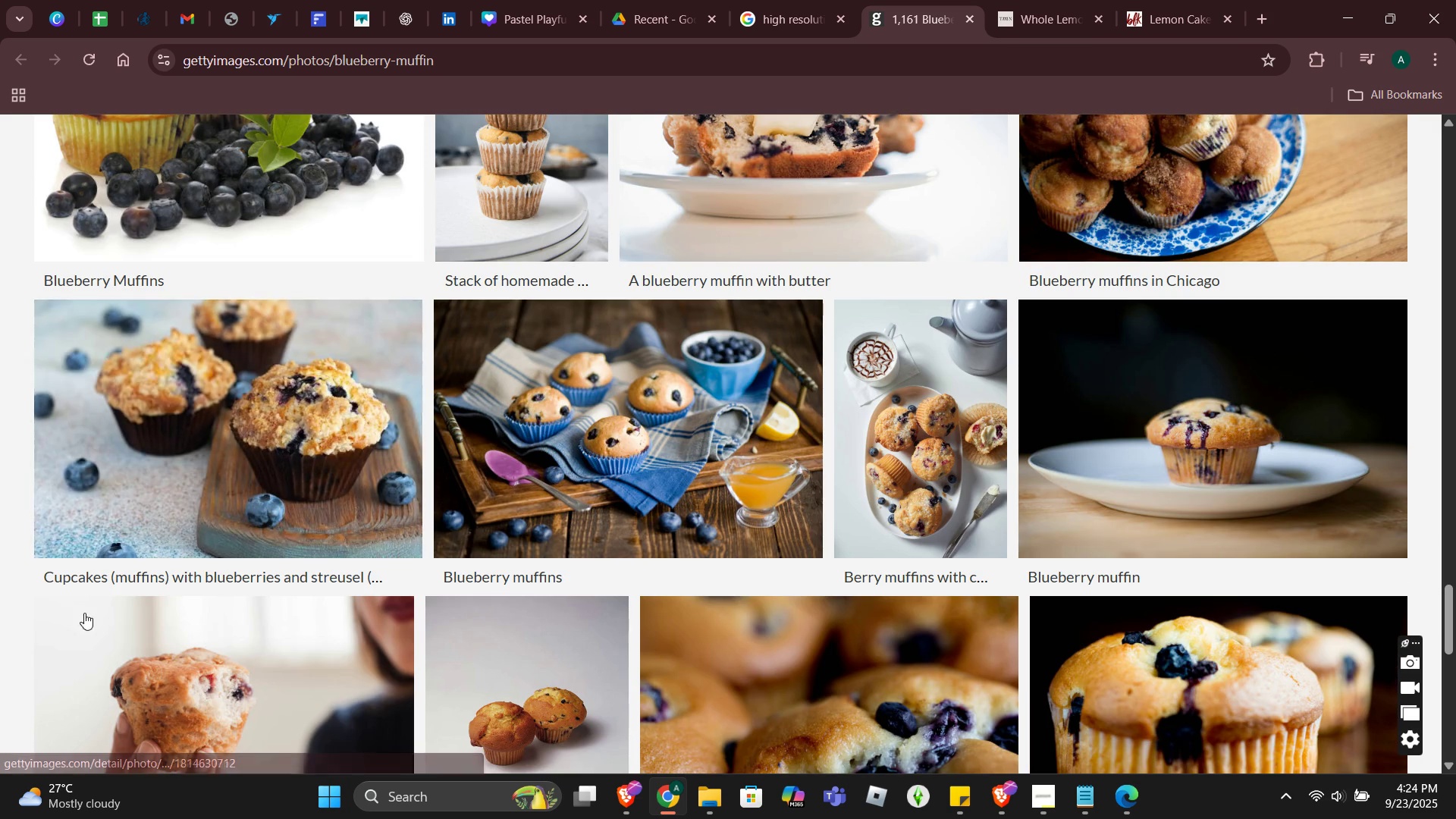 
scroll: coordinate [148, 656], scroll_direction: down, amount: 4.0
 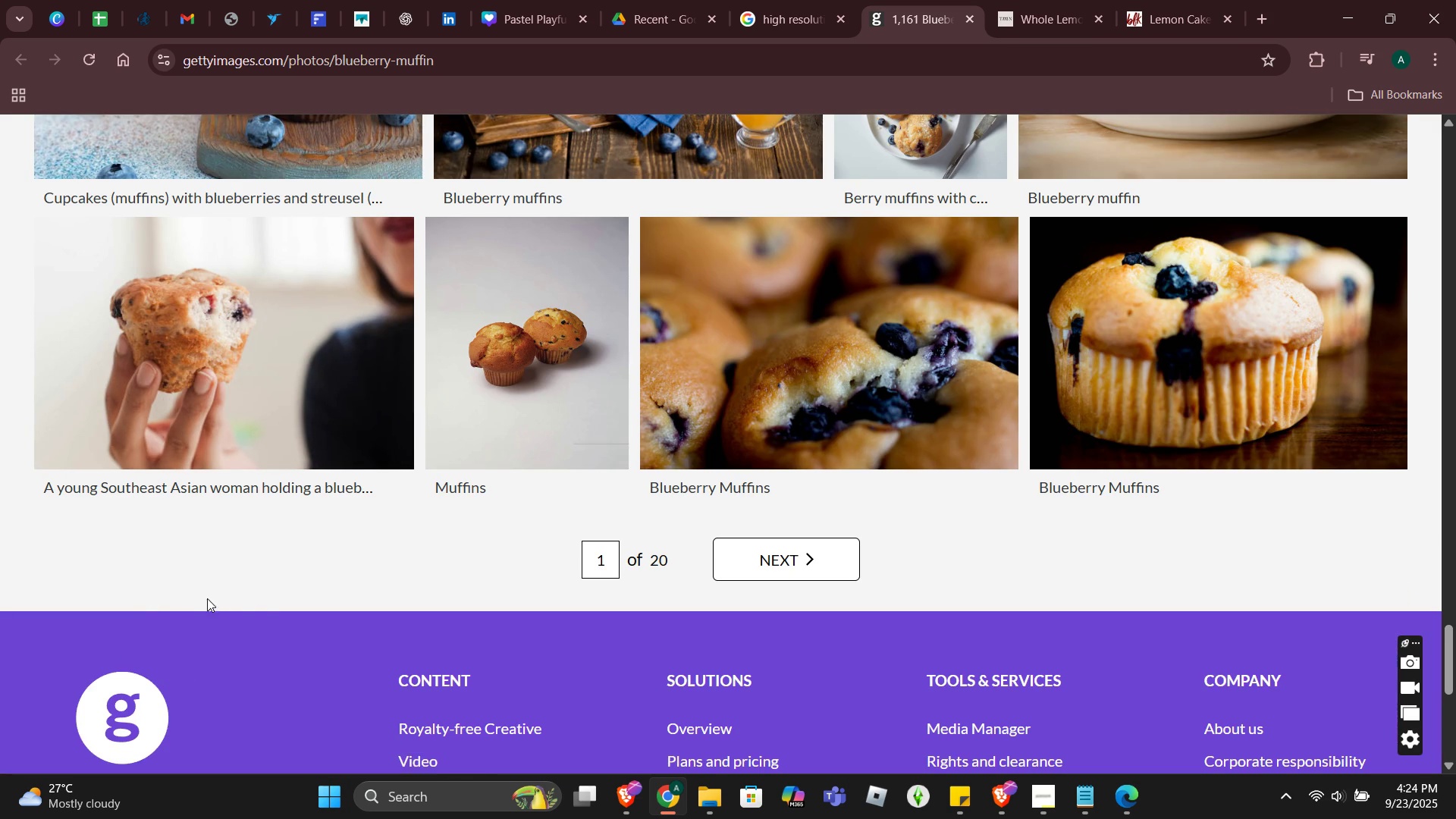 
scroll: coordinate [594, 601], scroll_direction: up, amount: 14.0
 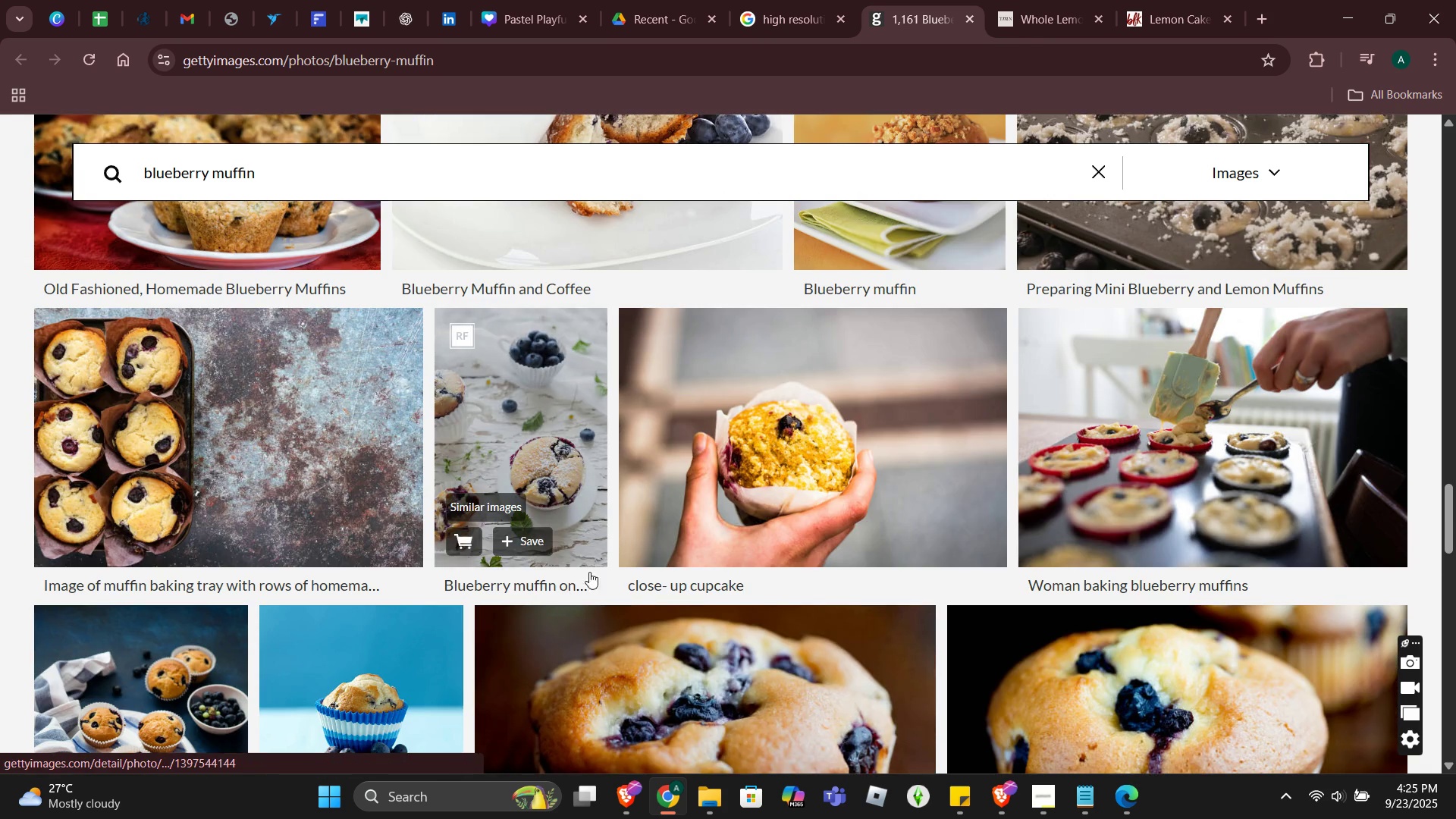 
scroll: coordinate [590, 563], scroll_direction: down, amount: 3.0
 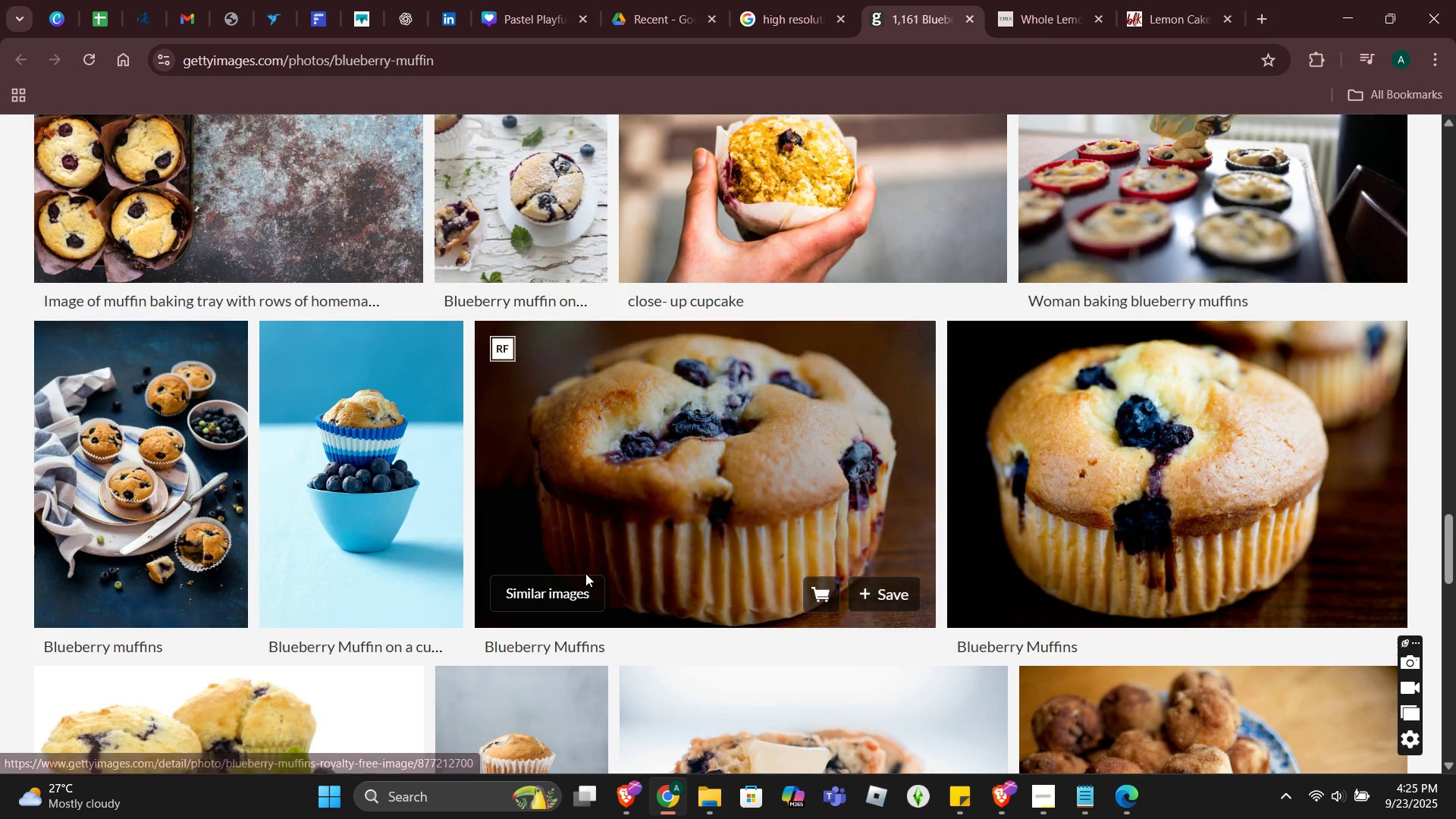 
scroll: coordinate [698, 647], scroll_direction: up, amount: 9.0
 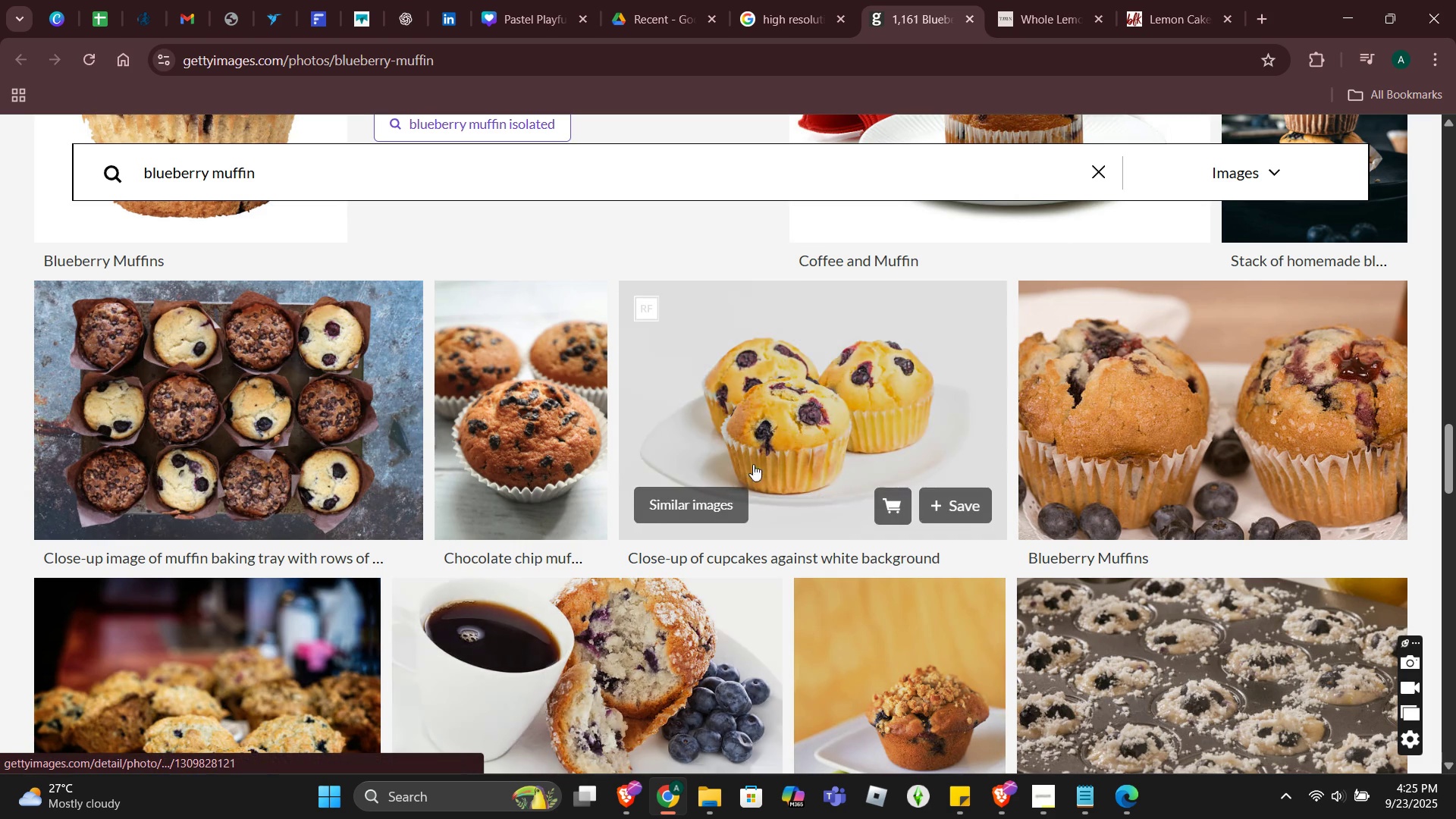 
left_click([761, 448])
 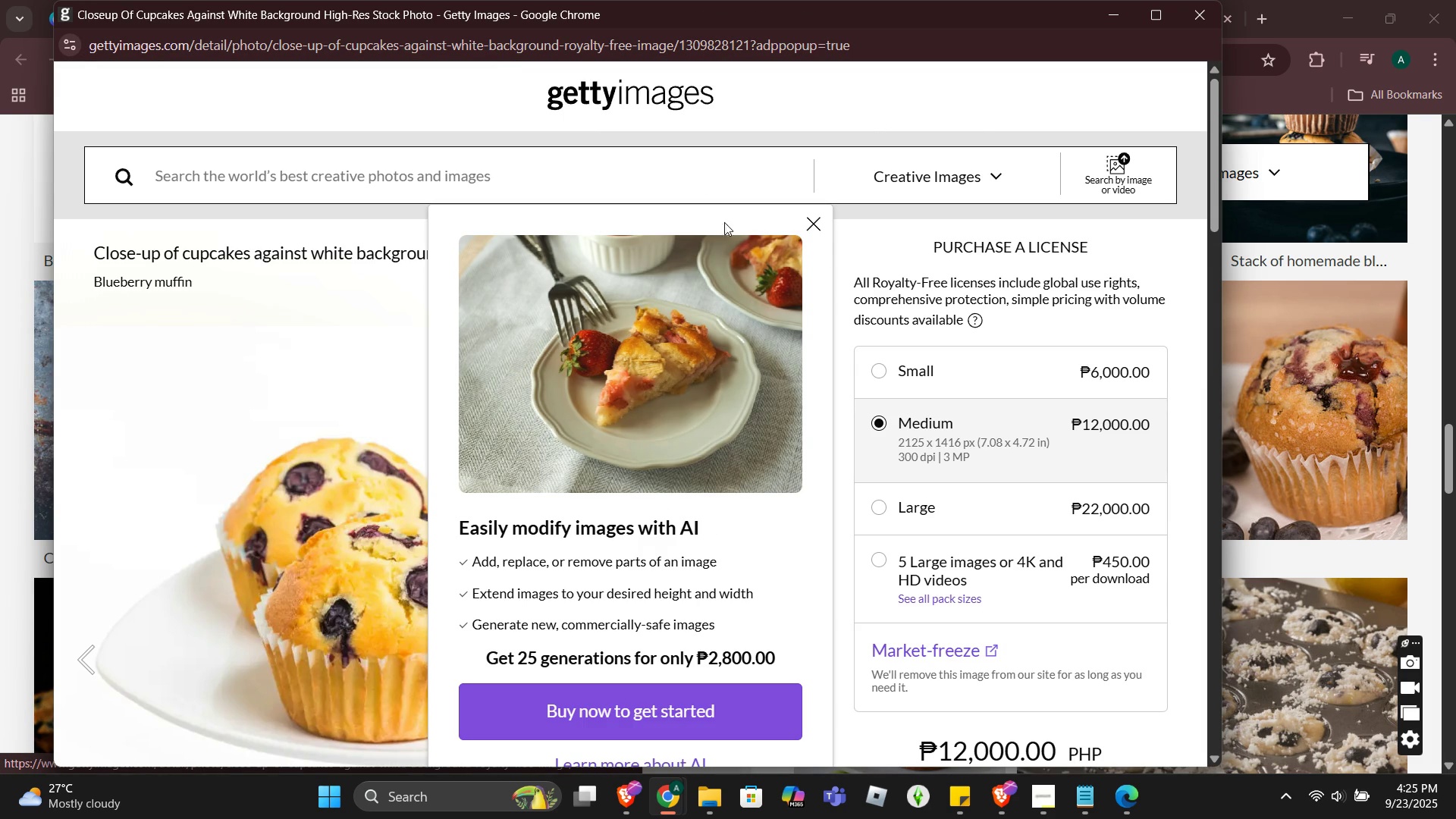 
left_click([810, 228])
 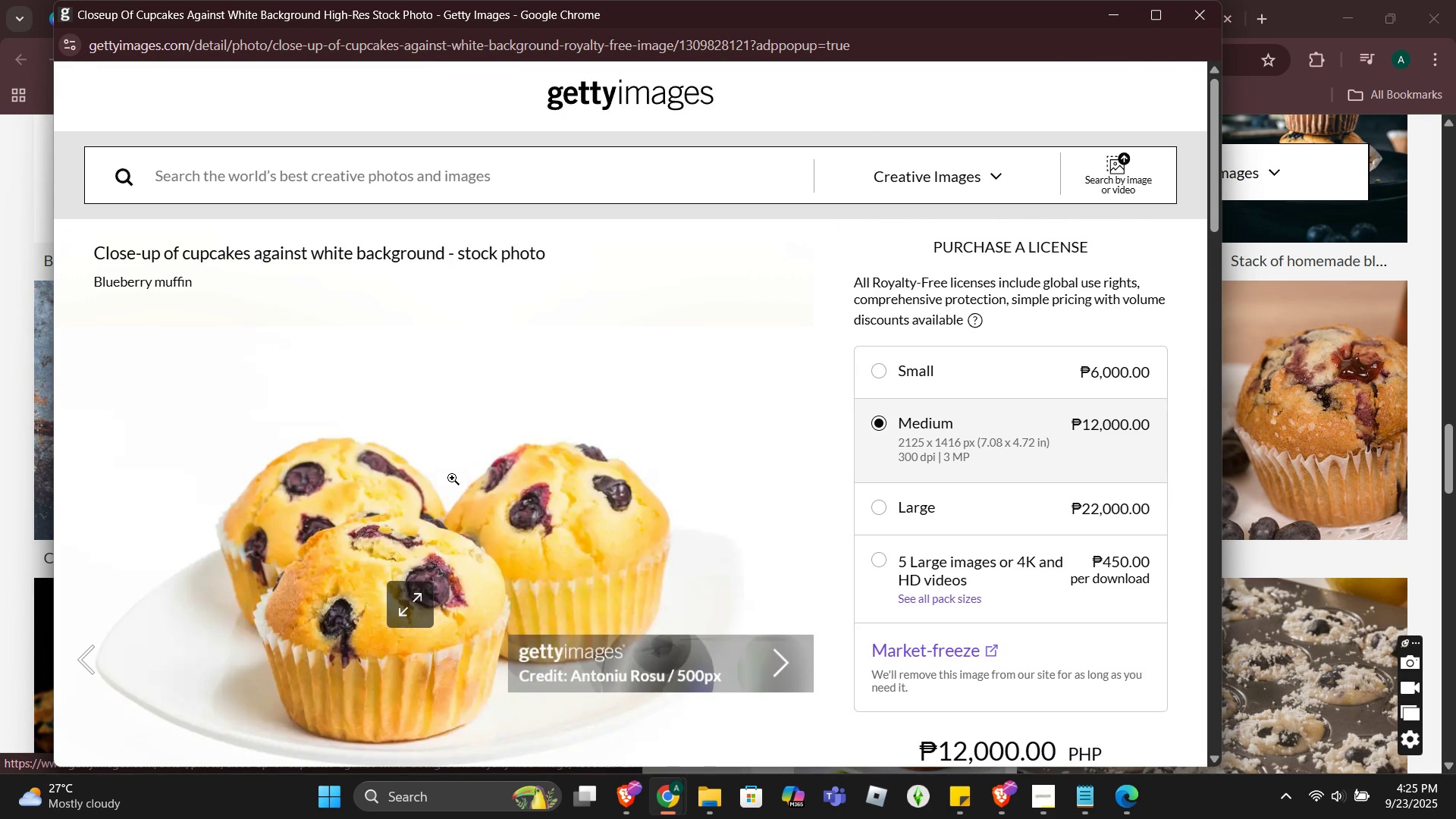 
scroll: coordinate [452, 478], scroll_direction: down, amount: 1.0
 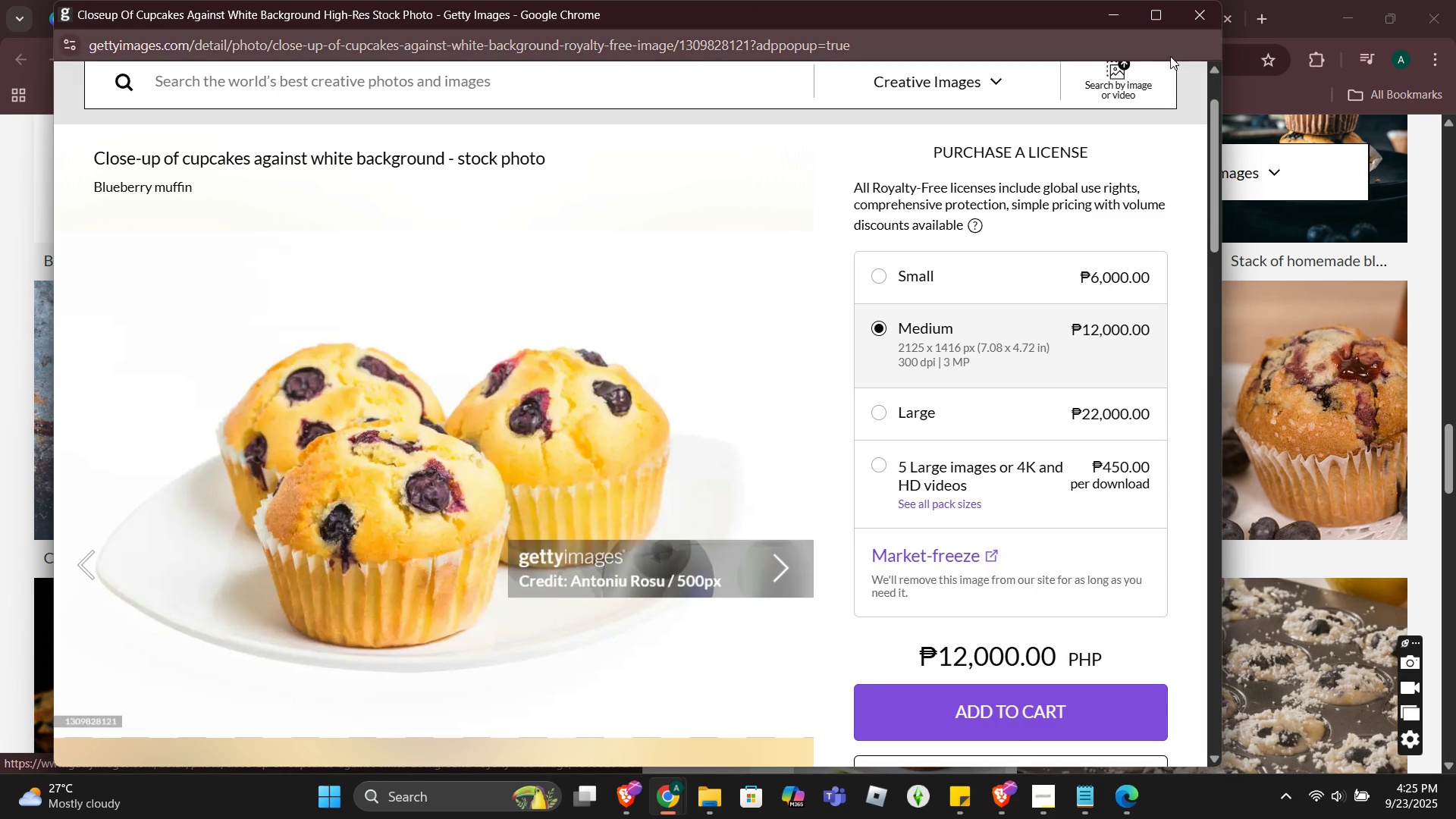 
scroll: coordinate [1064, 306], scroll_direction: up, amount: 2.0
 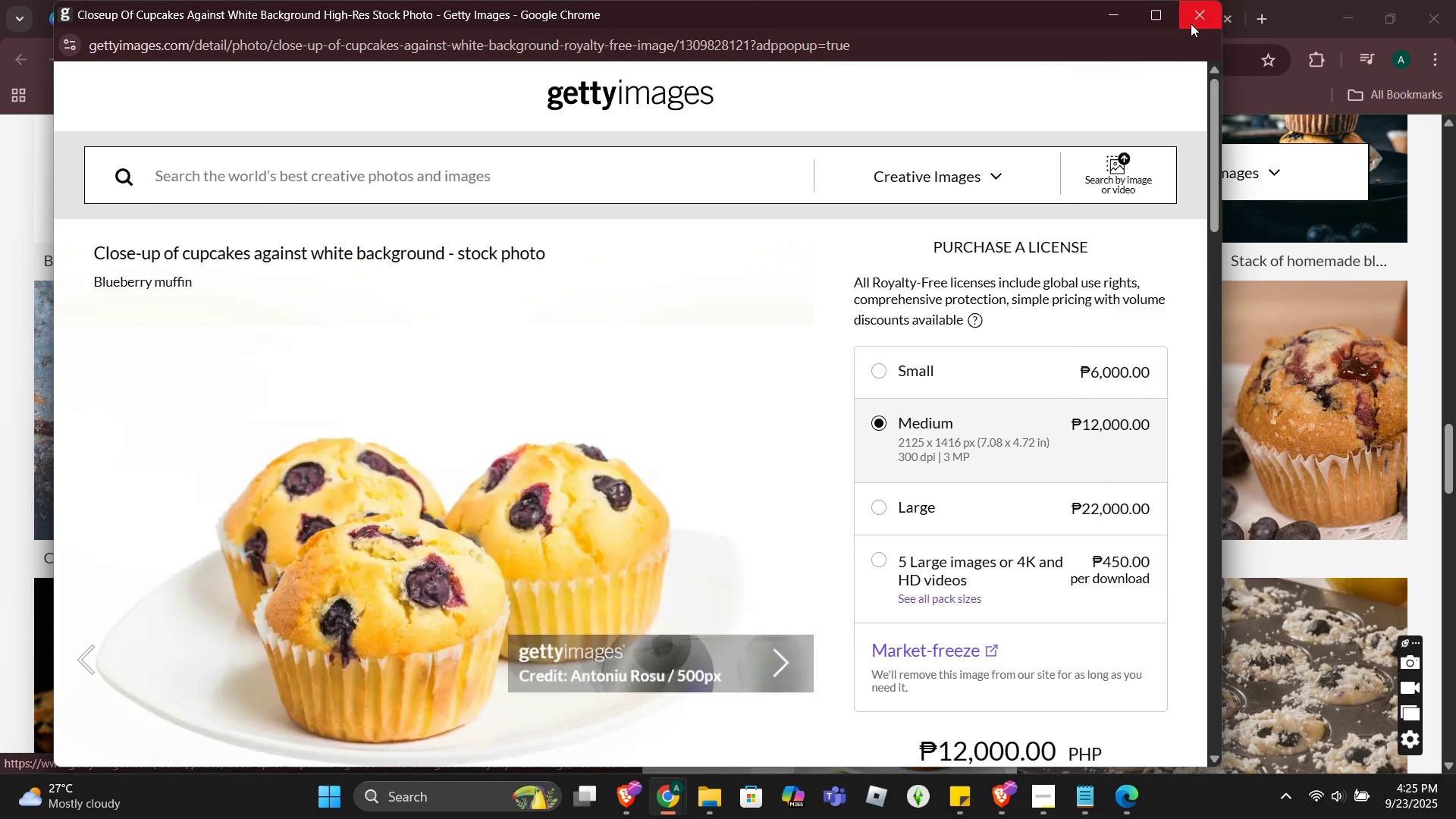 
left_click([1190, 24])
 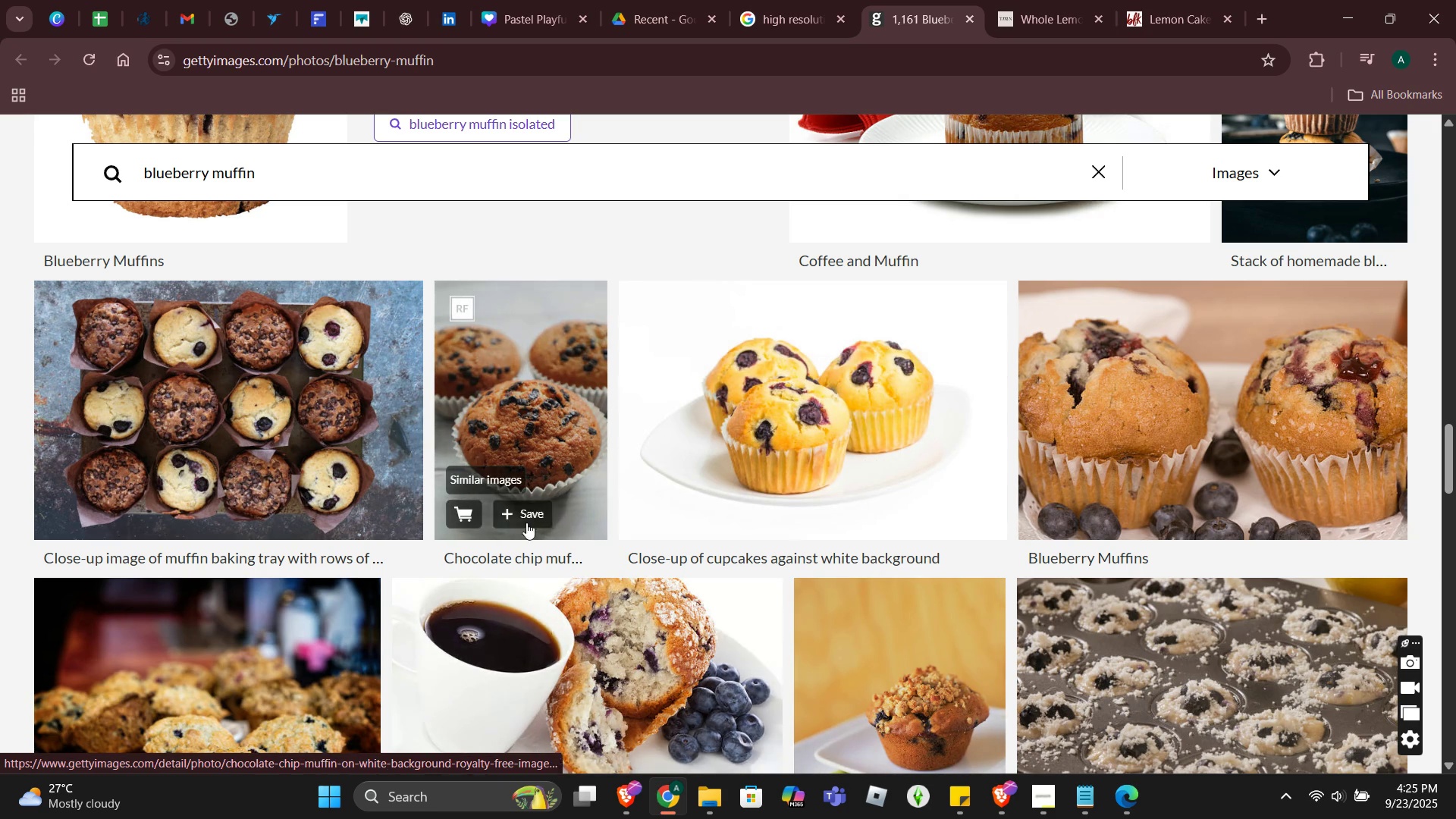 
left_click([532, 437])
 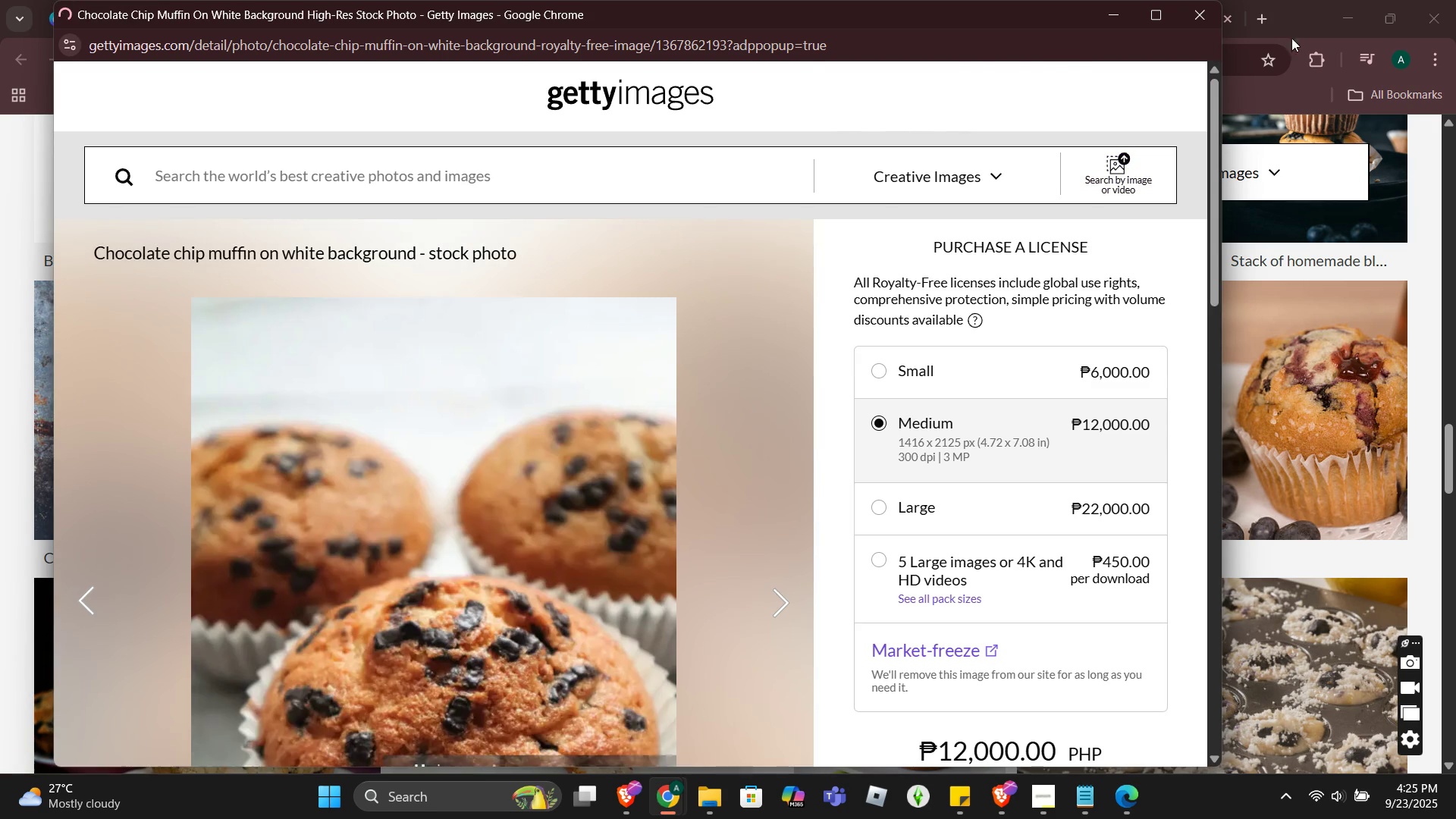 
scroll: coordinate [721, 391], scroll_direction: down, amount: 2.0
 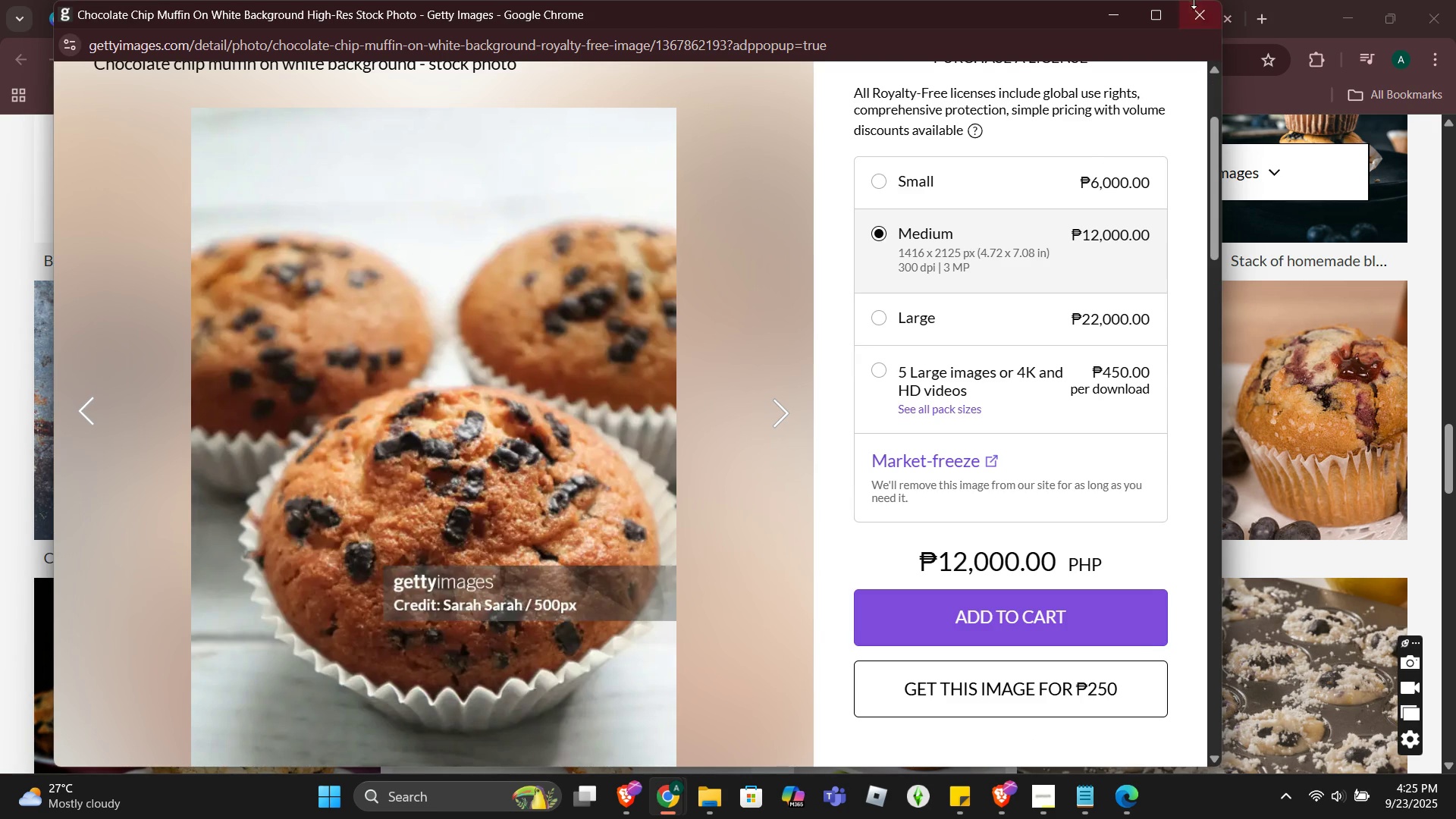 
left_click([1195, 8])
 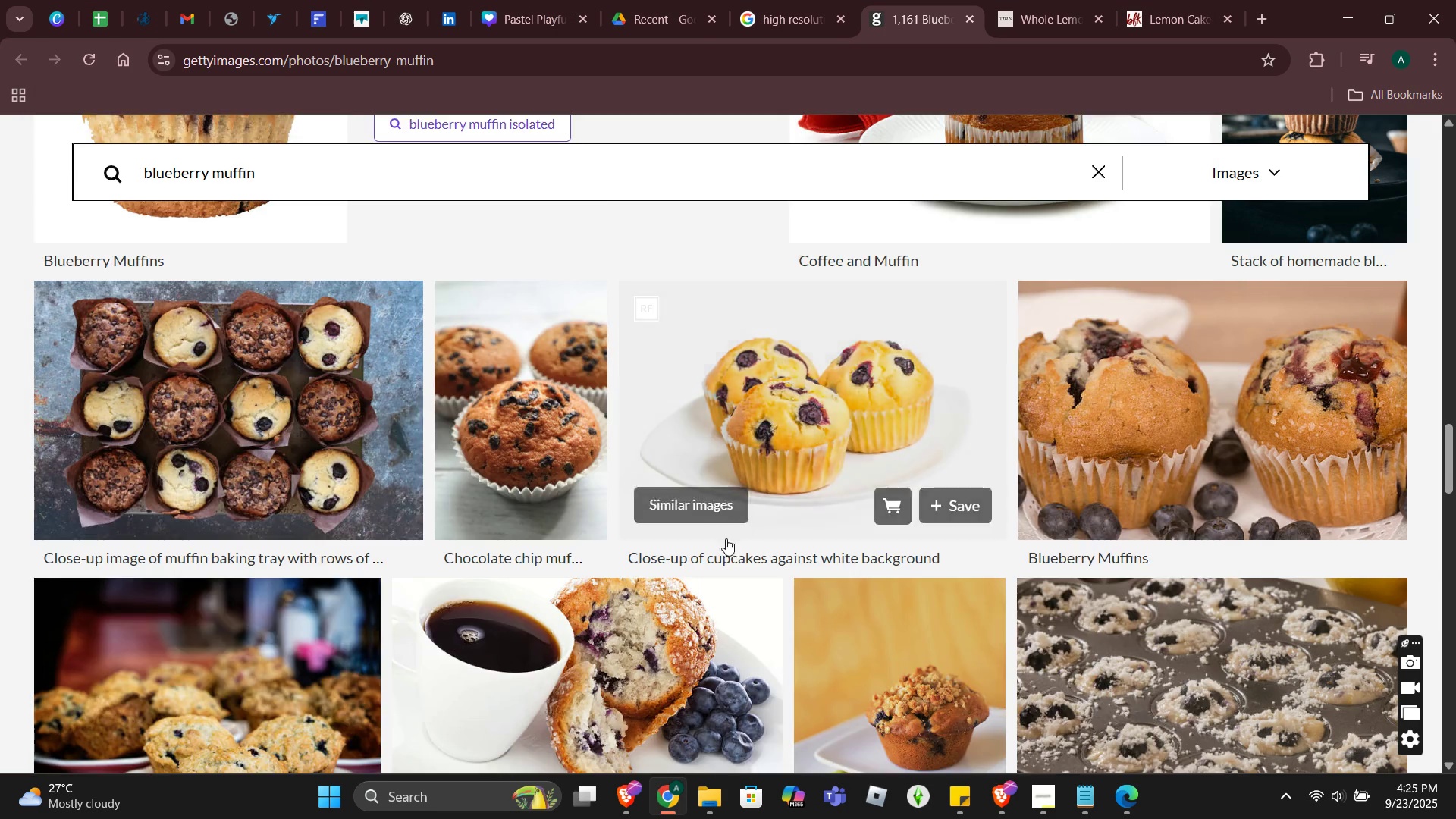 
scroll: coordinate [635, 494], scroll_direction: up, amount: 11.0
 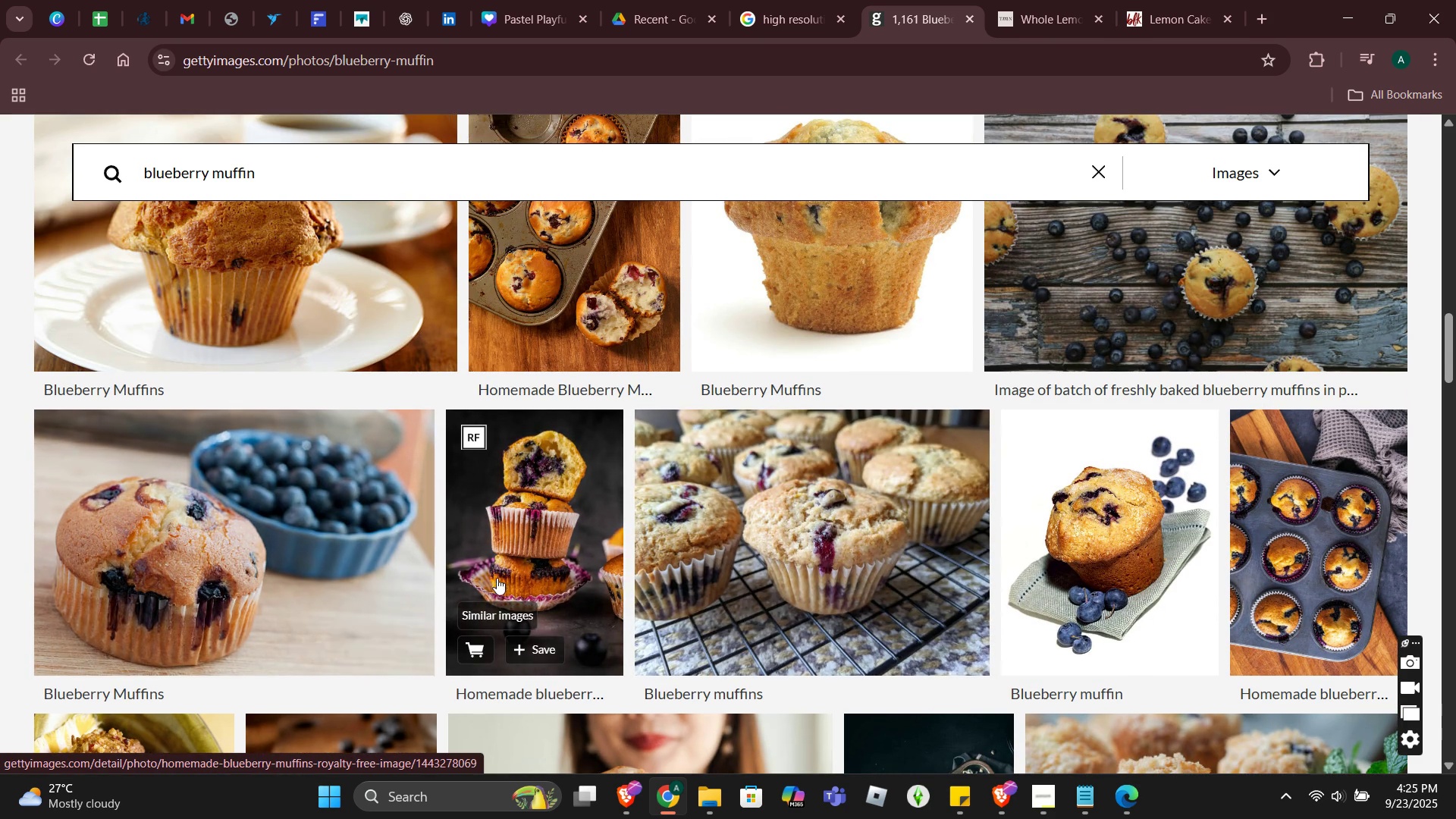 
left_click([503, 573])
 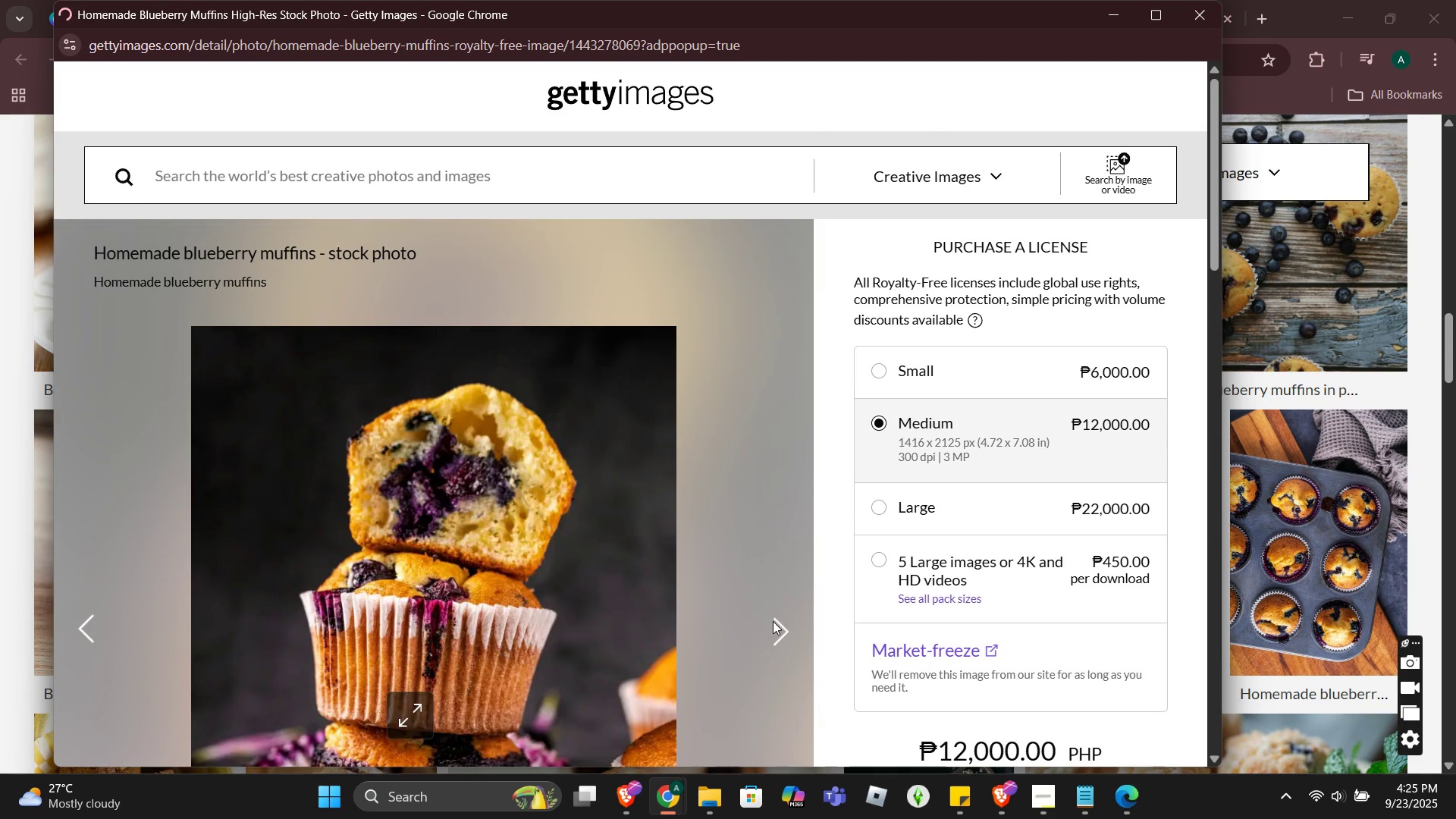 
scroll: coordinate [937, 486], scroll_direction: down, amount: 2.0
 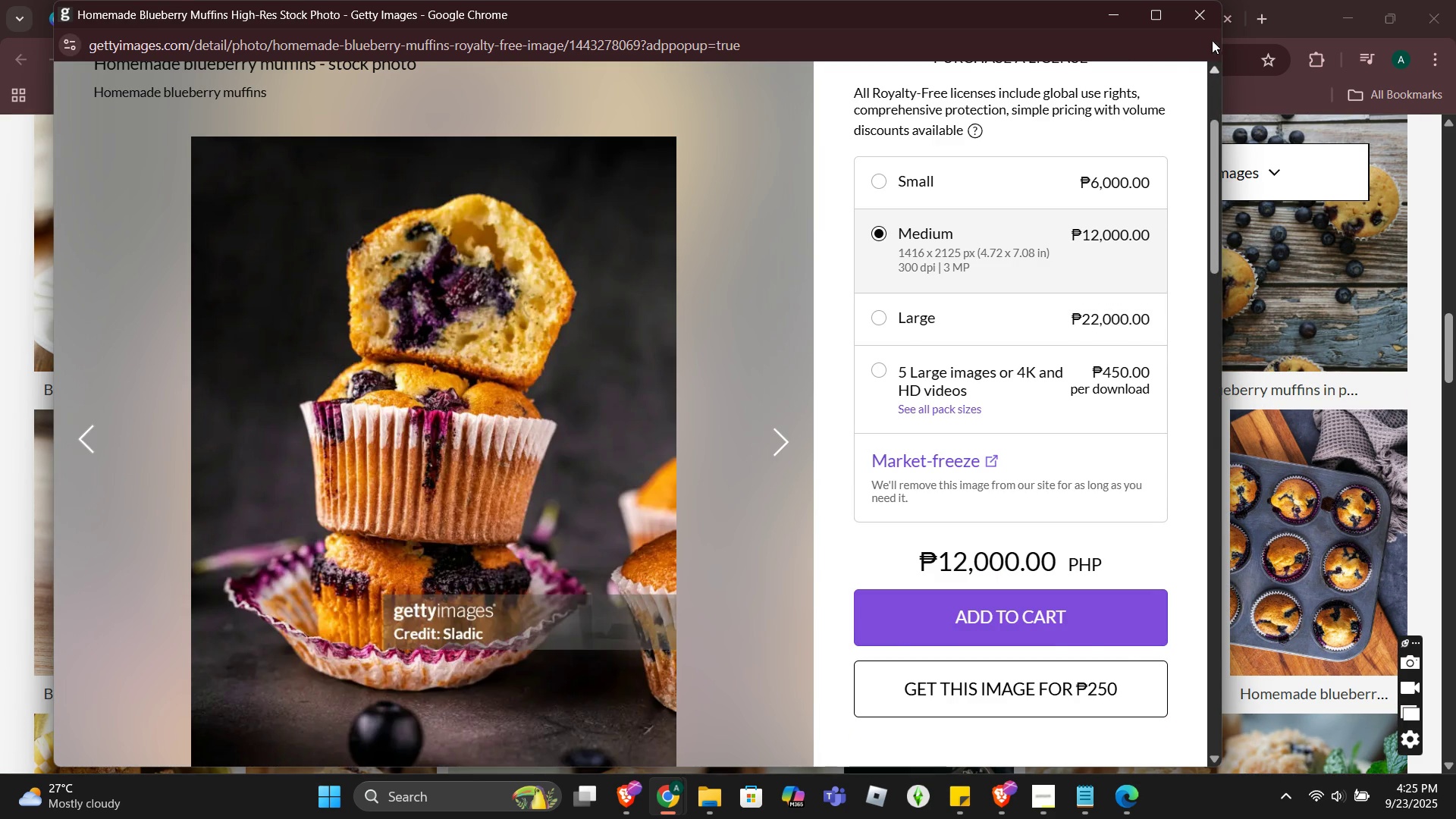 
left_click([1201, 28])
 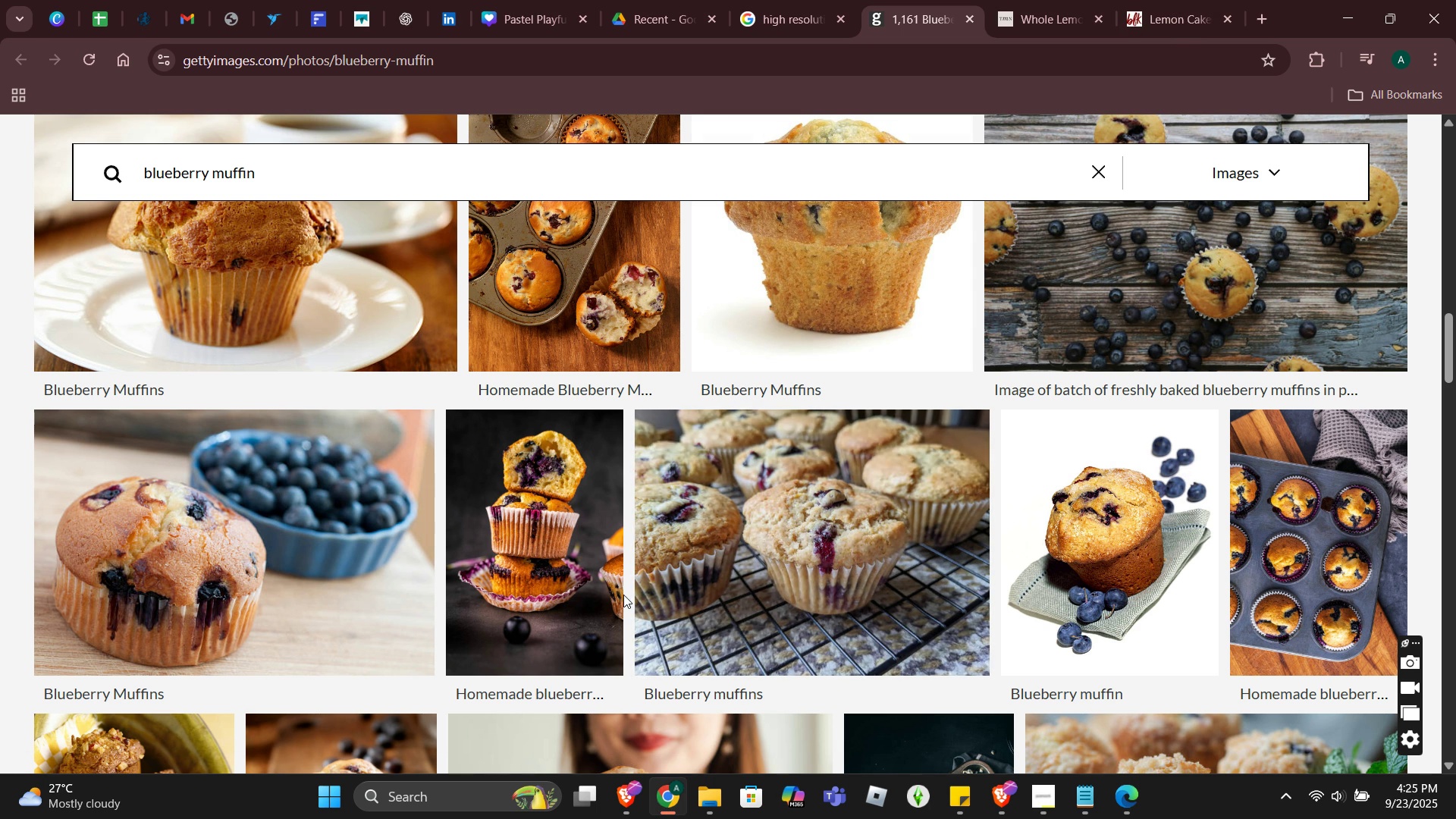 
right_click([565, 595])
 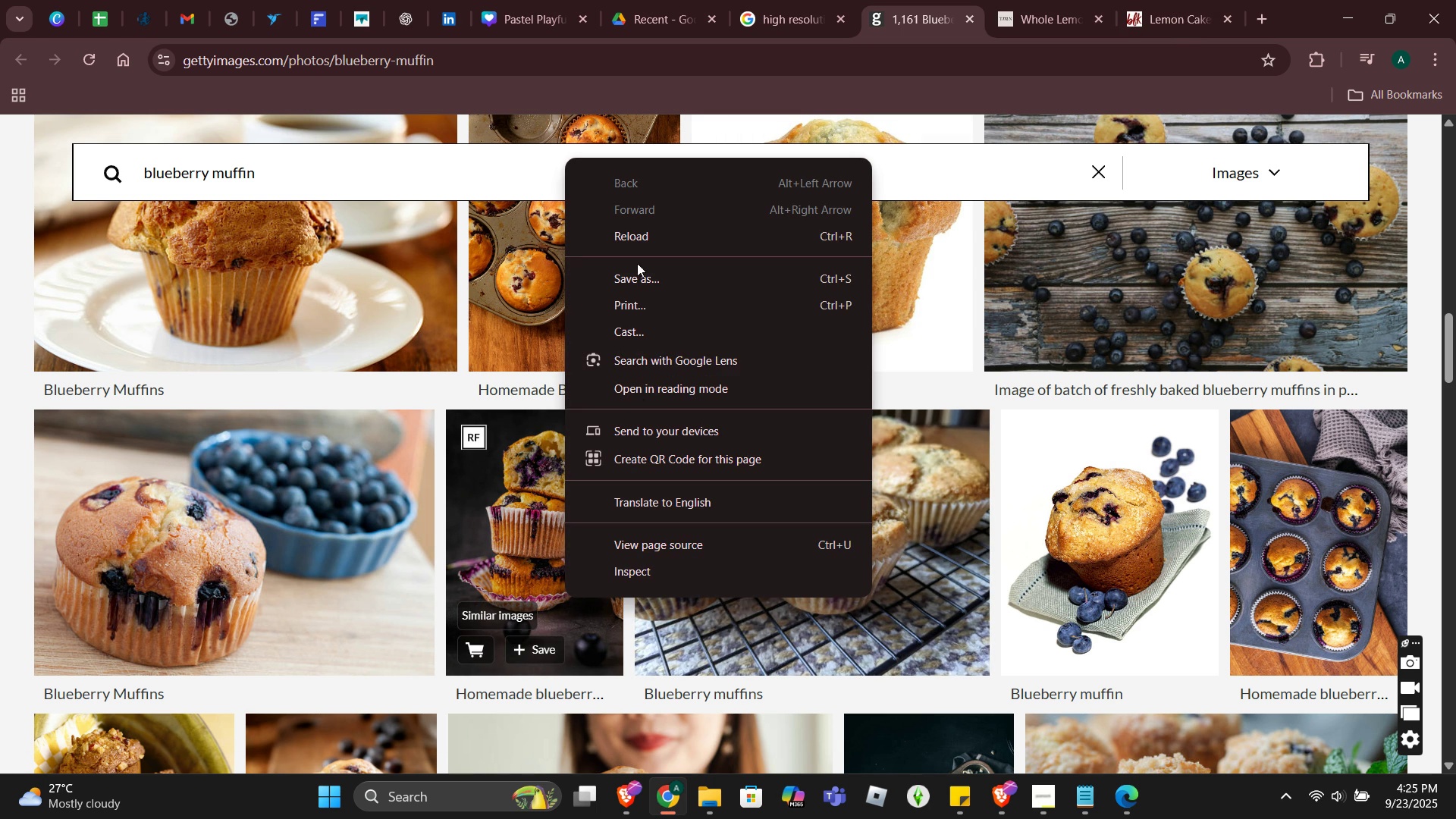 
left_click([504, 488])
 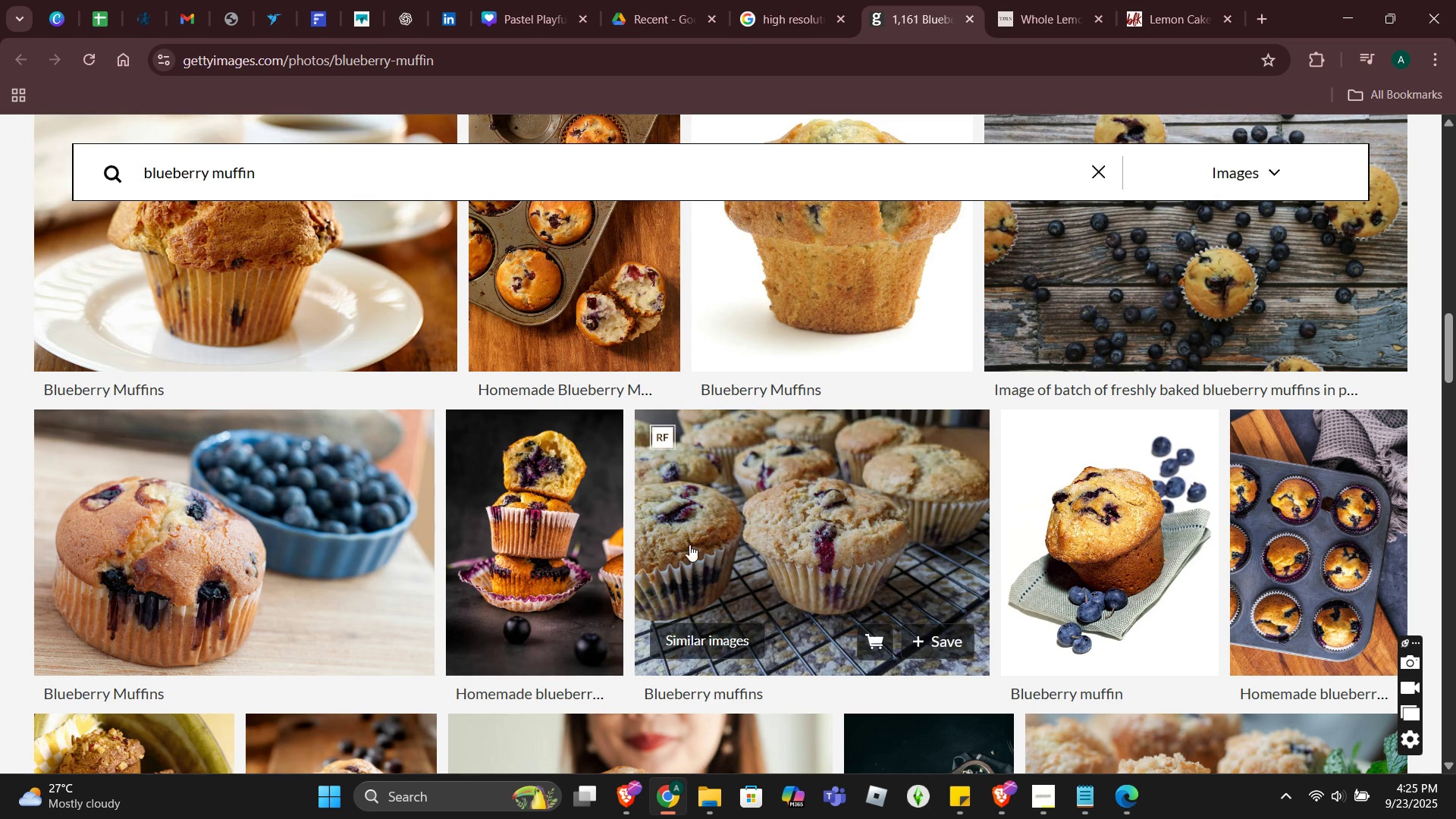 
right_click([573, 540])
 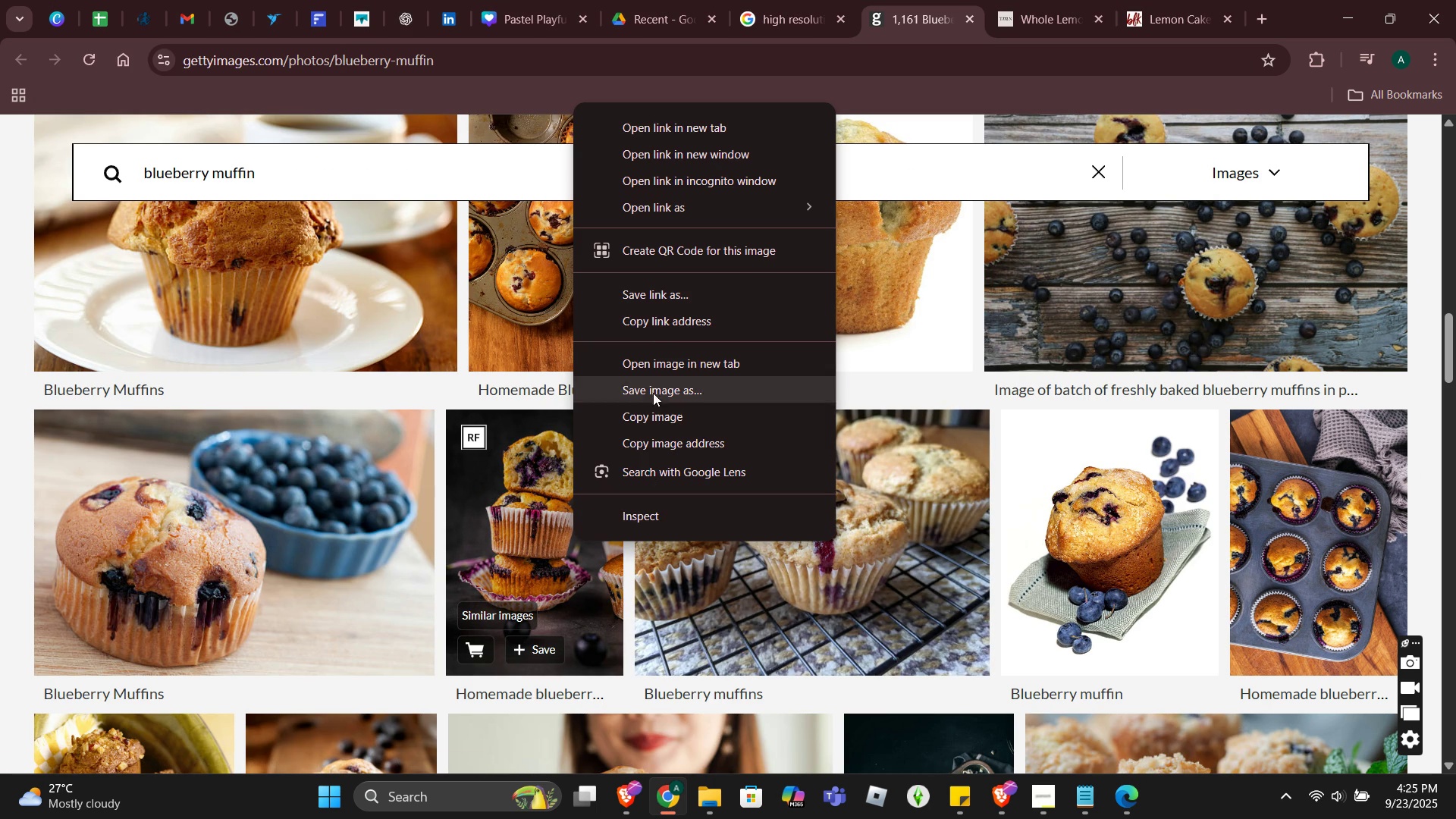 
left_click([654, 414])
 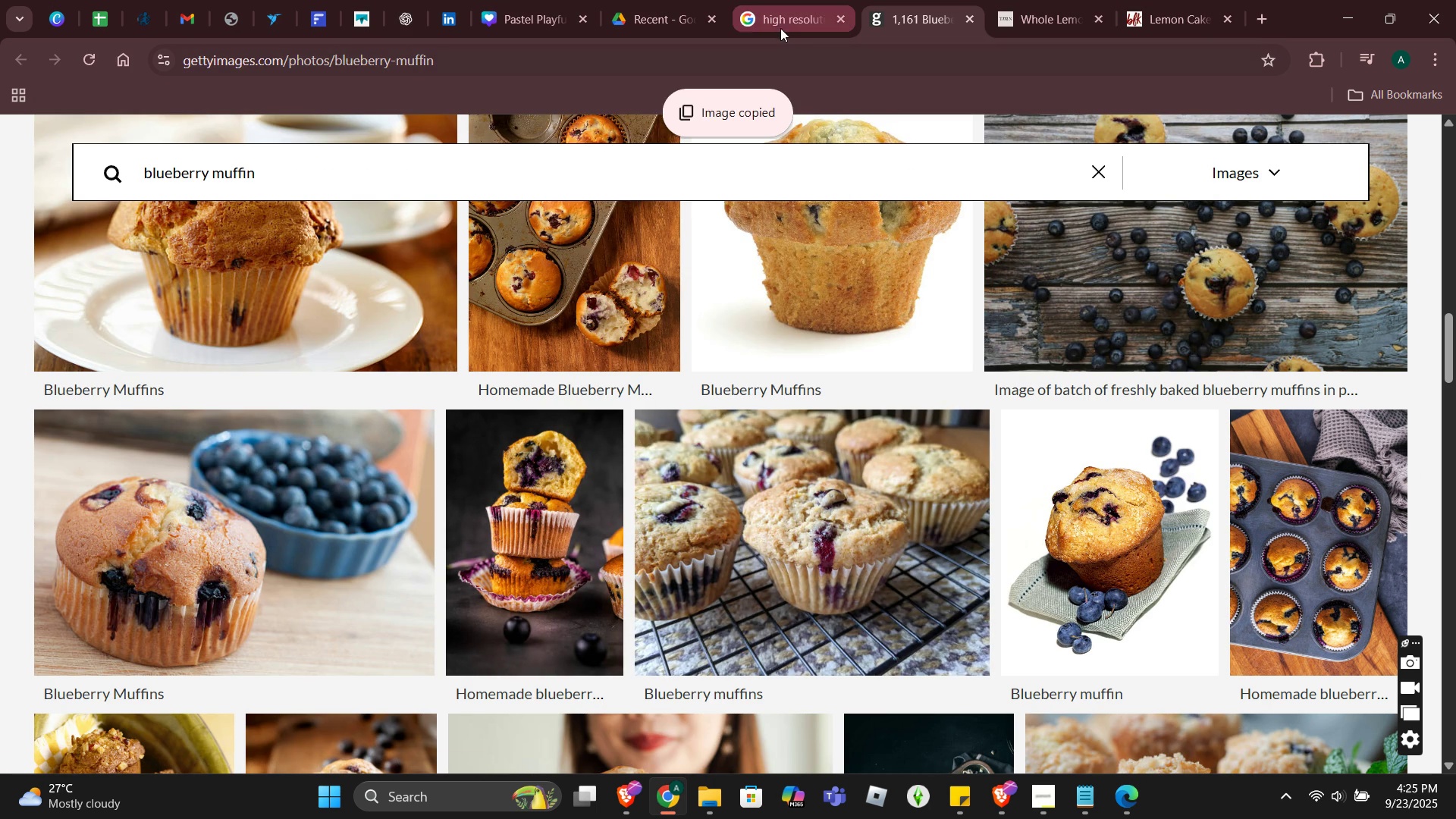 
left_click([777, 27])
 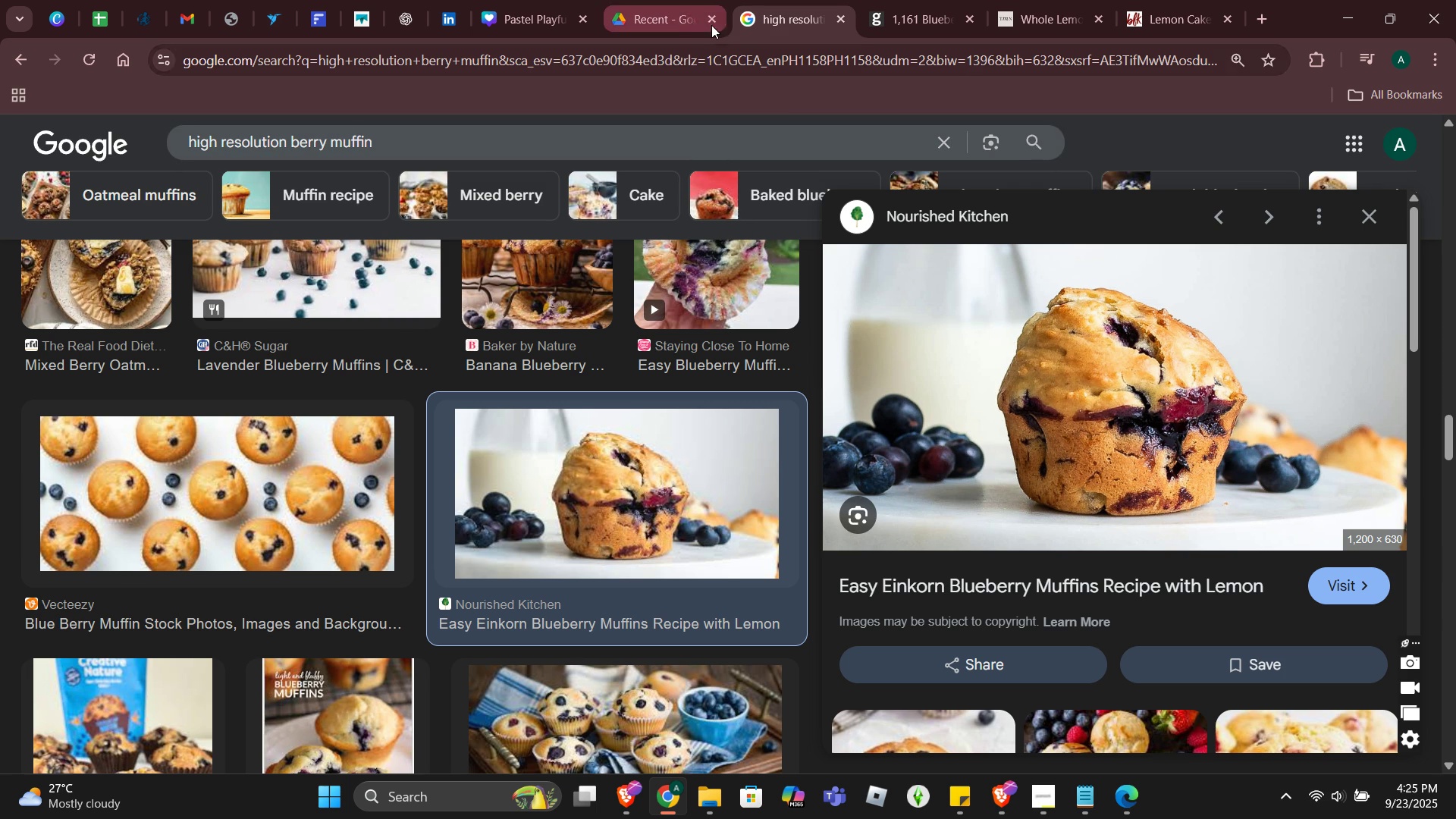 
left_click([686, 17])
 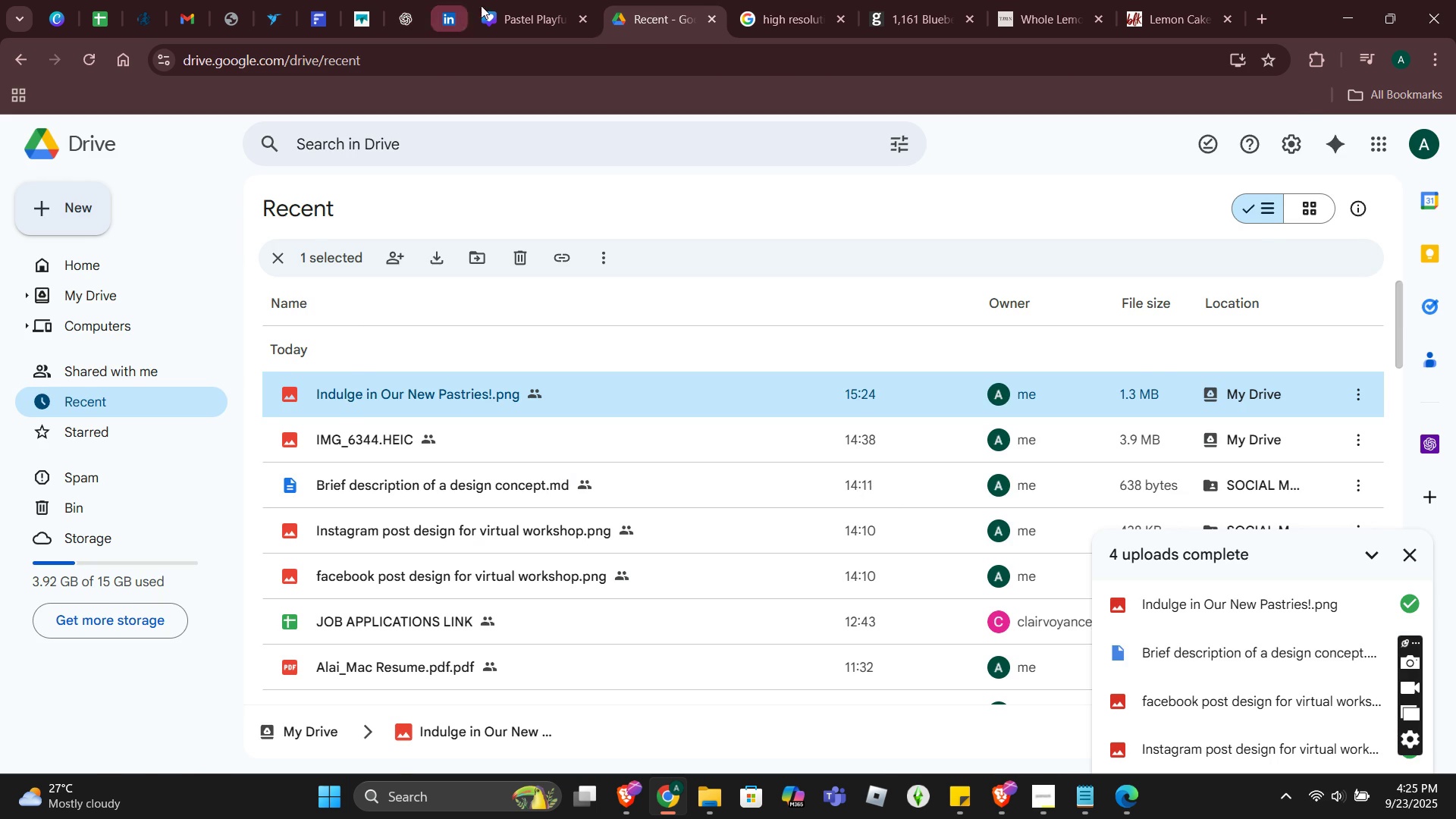 
left_click([493, 5])
 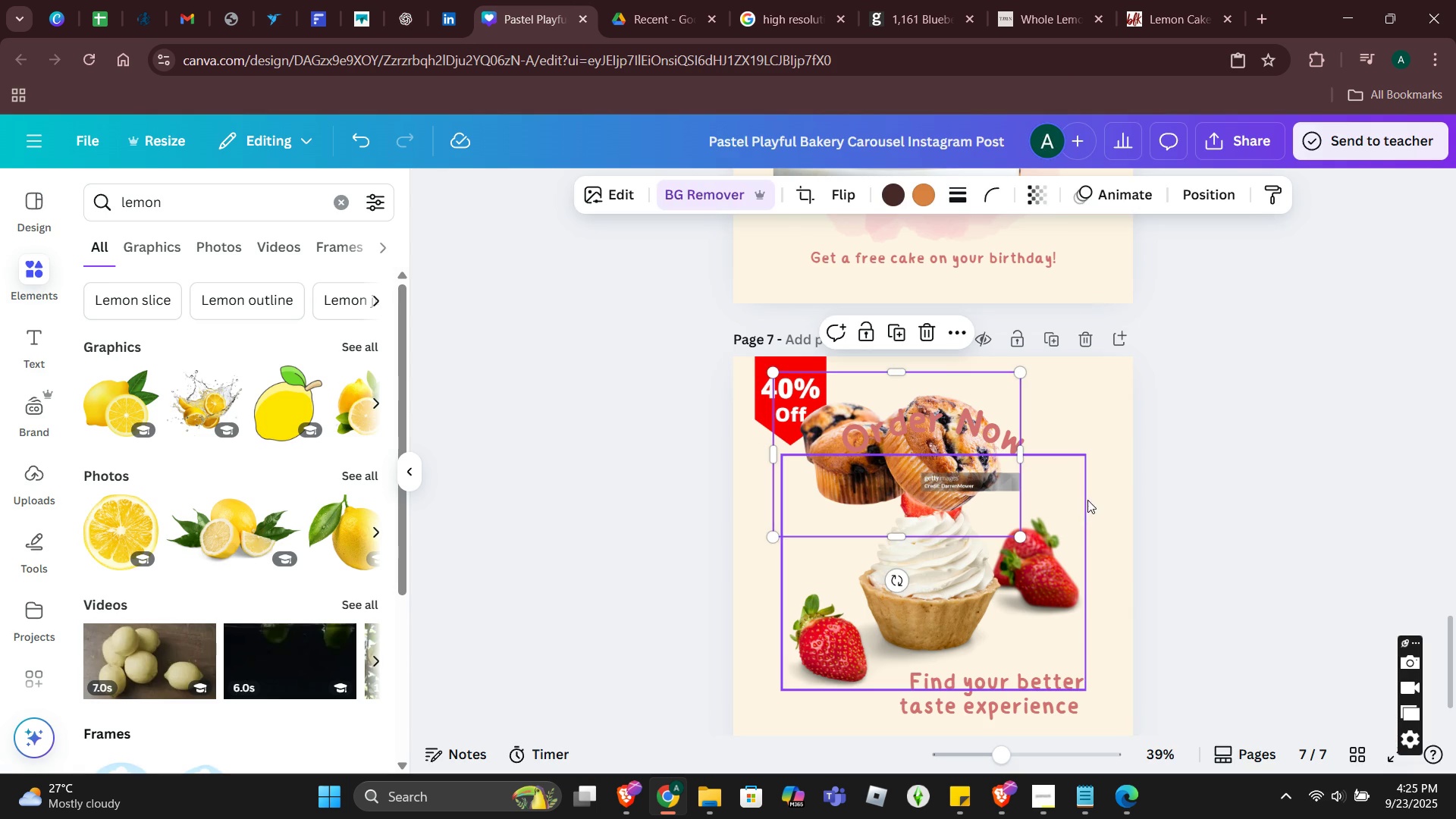 
right_click([1089, 496])
 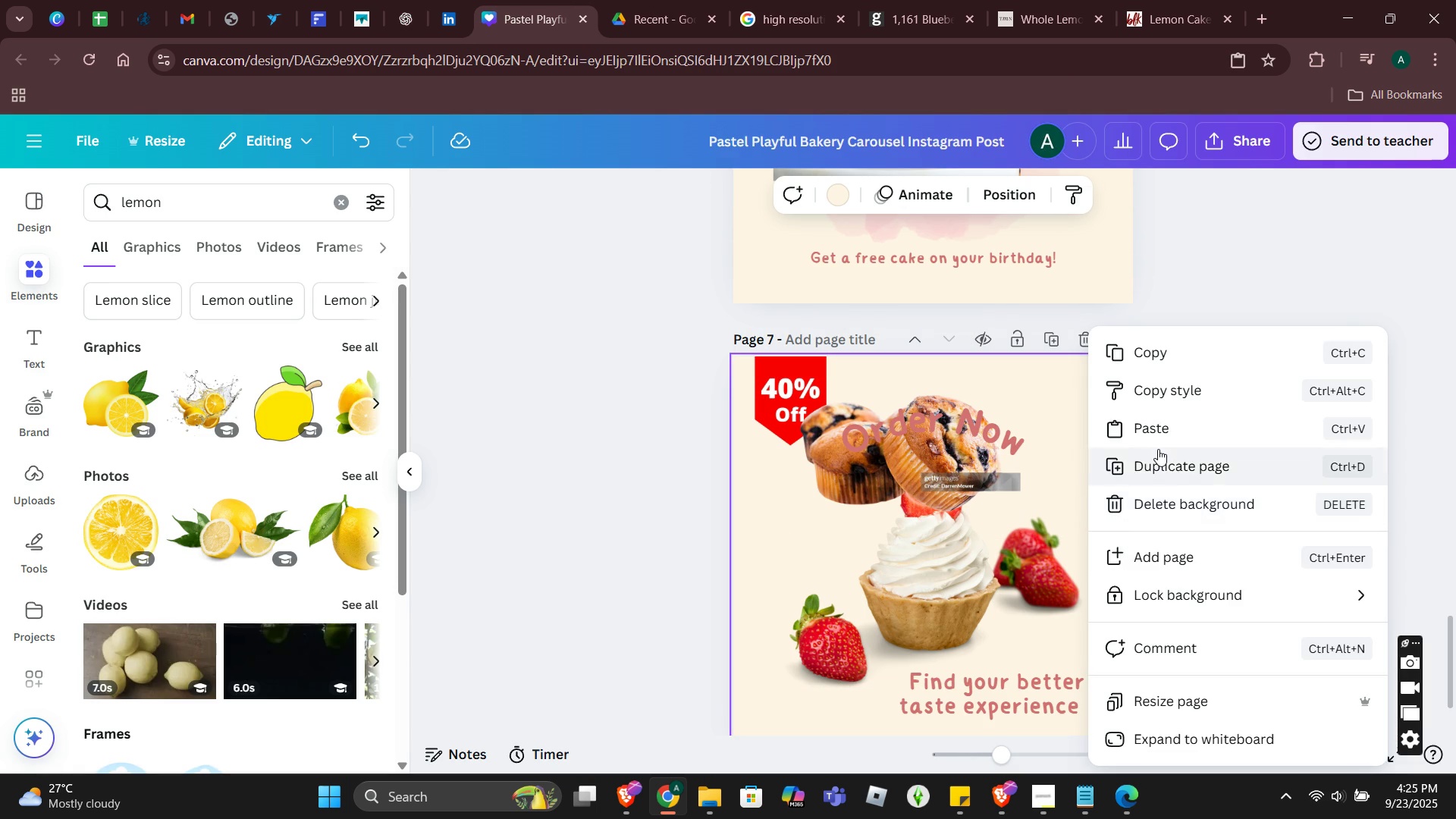 
left_click([1171, 436])